 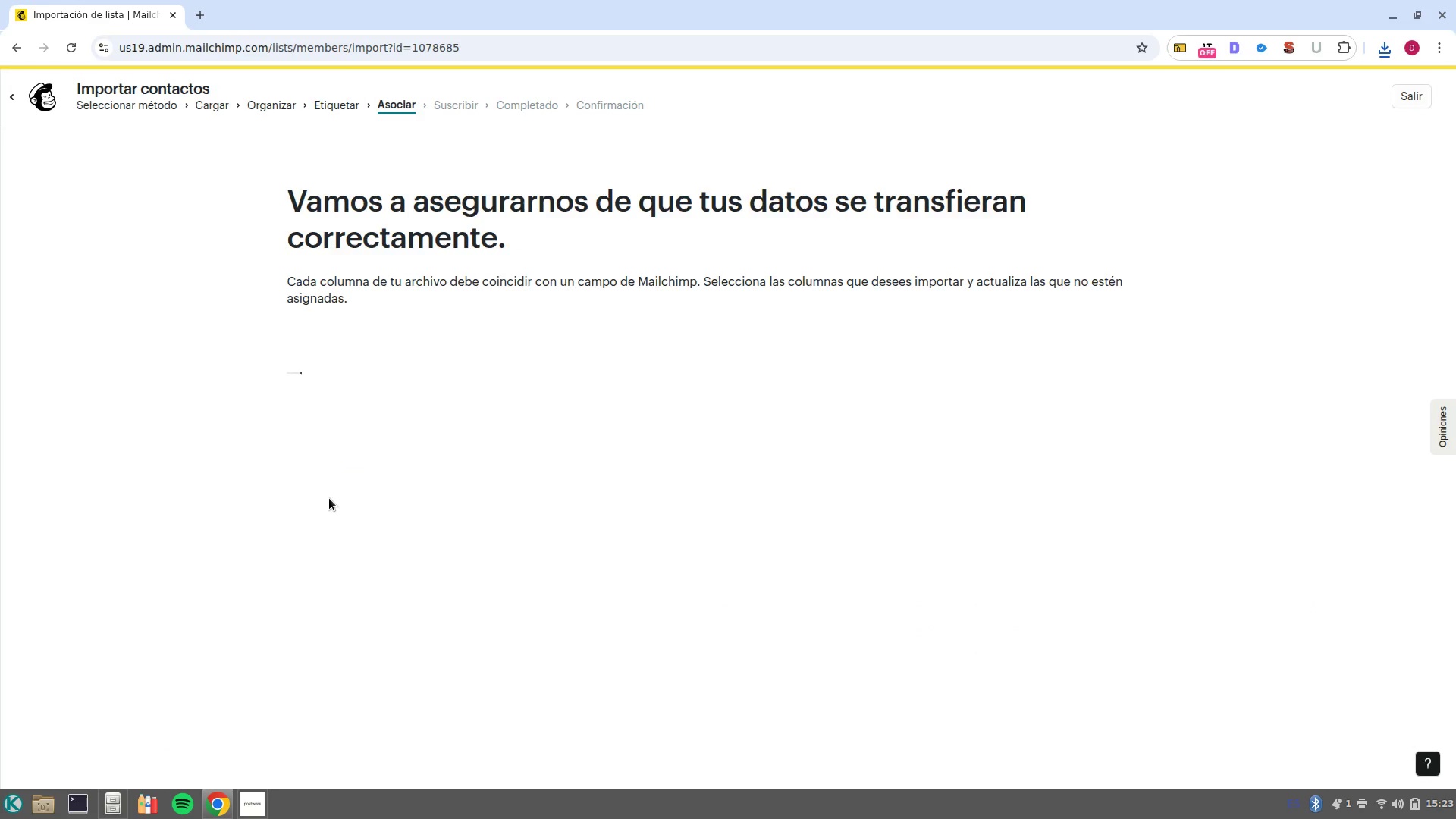 
scroll: coordinate [1059, 560], scroll_direction: down, amount: 4.0
 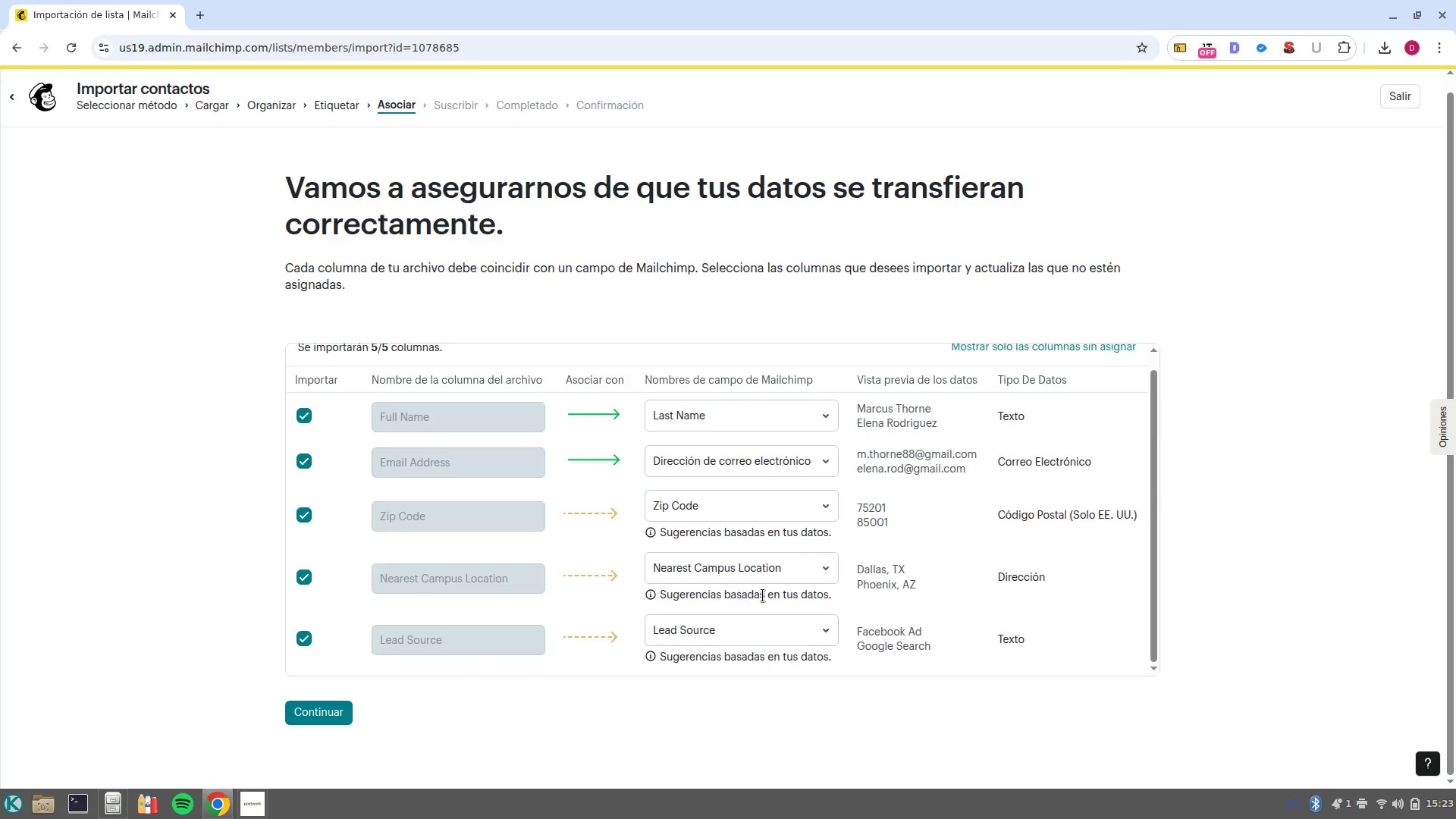 
wait(10.97)
 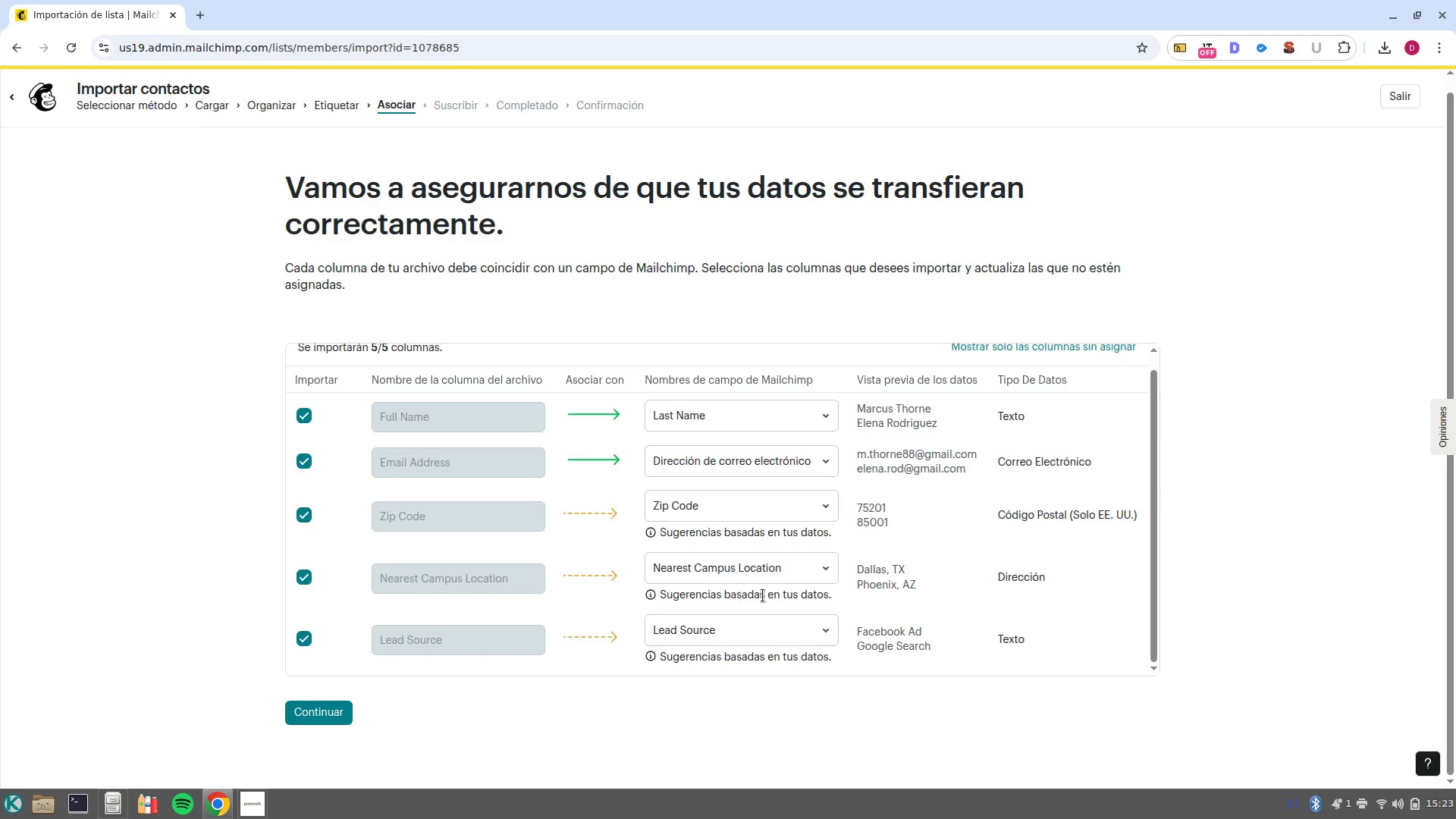 
left_click([823, 571])
 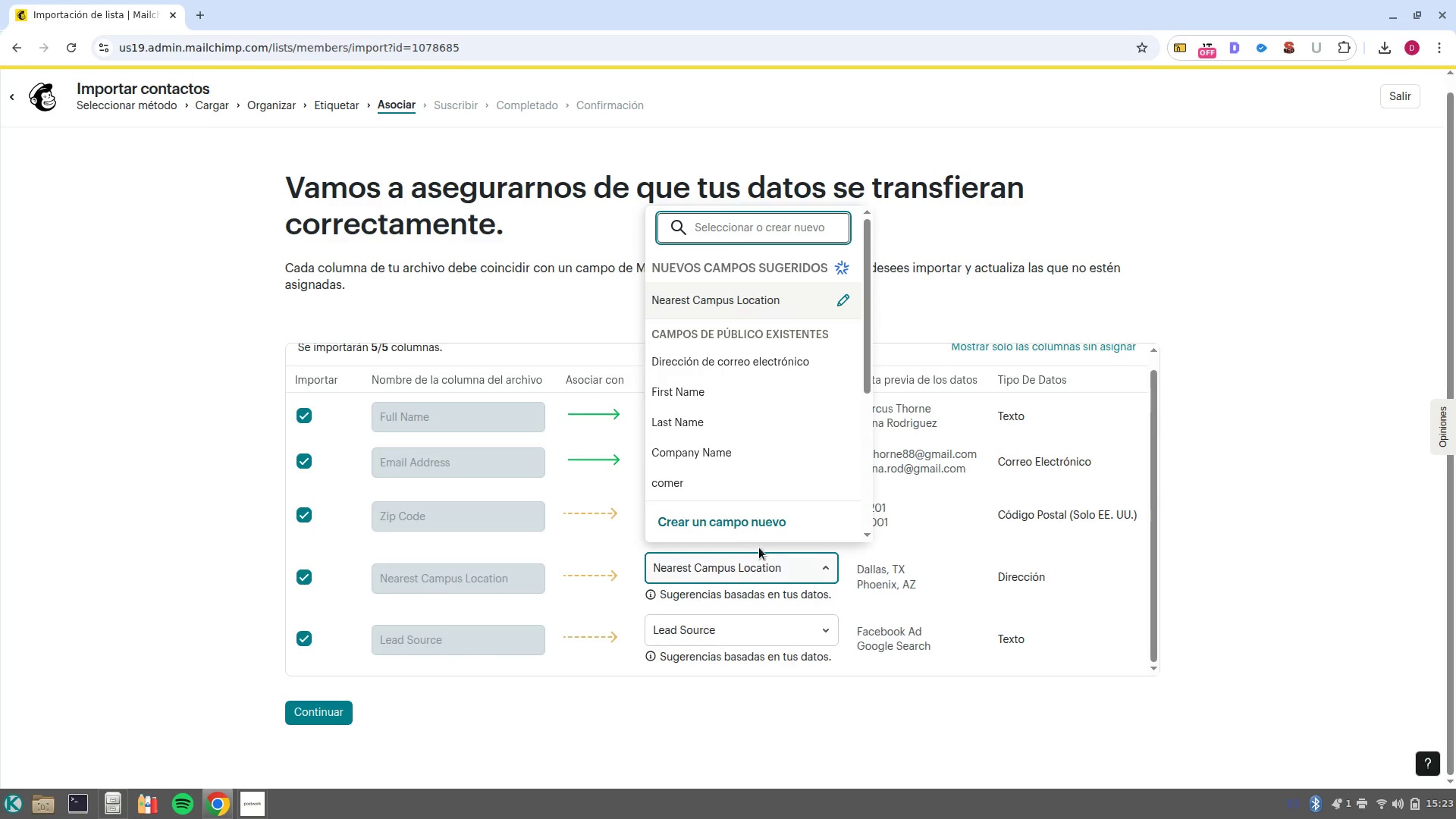 
left_click([758, 526])
 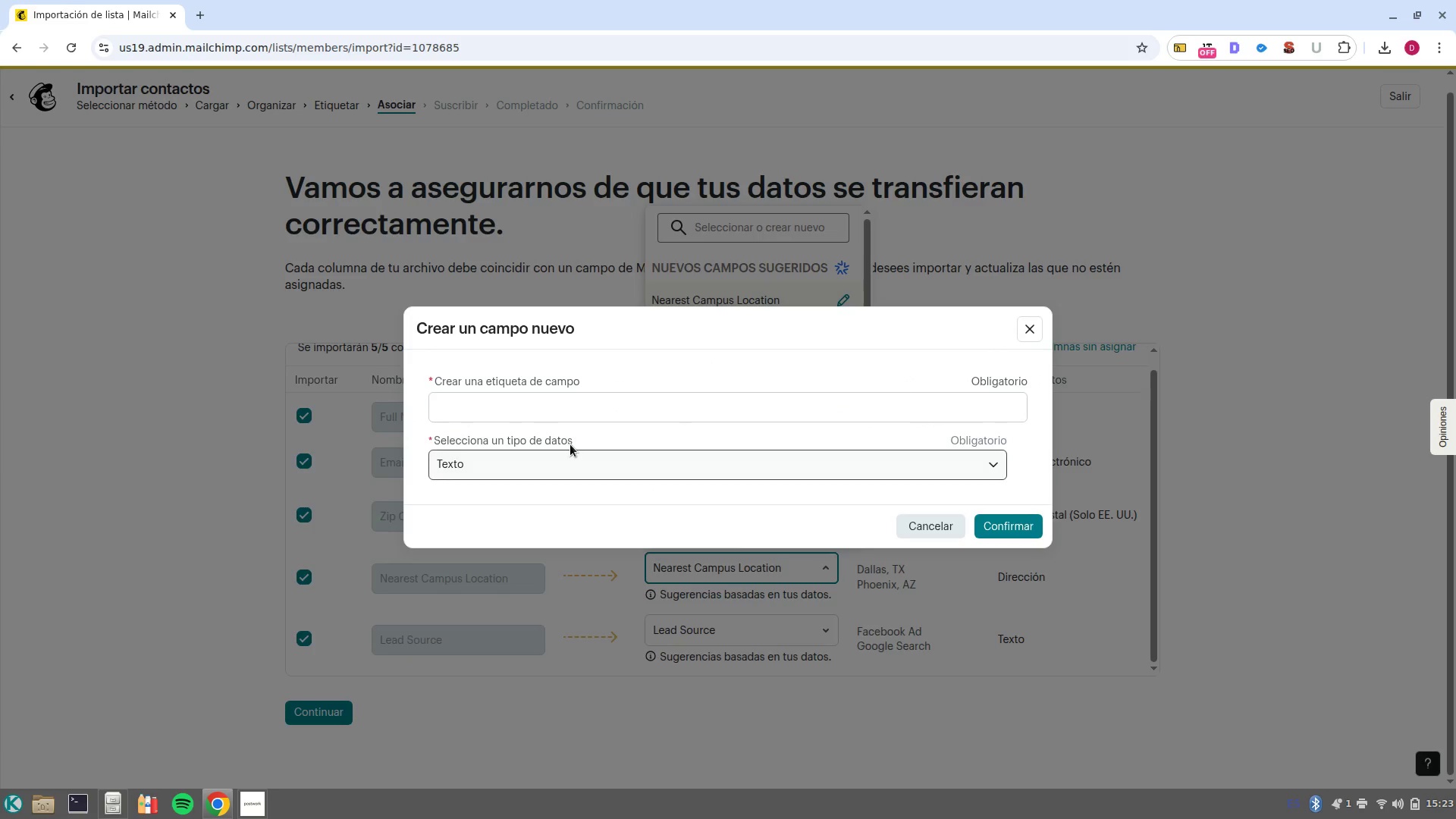 
left_click([573, 410])
 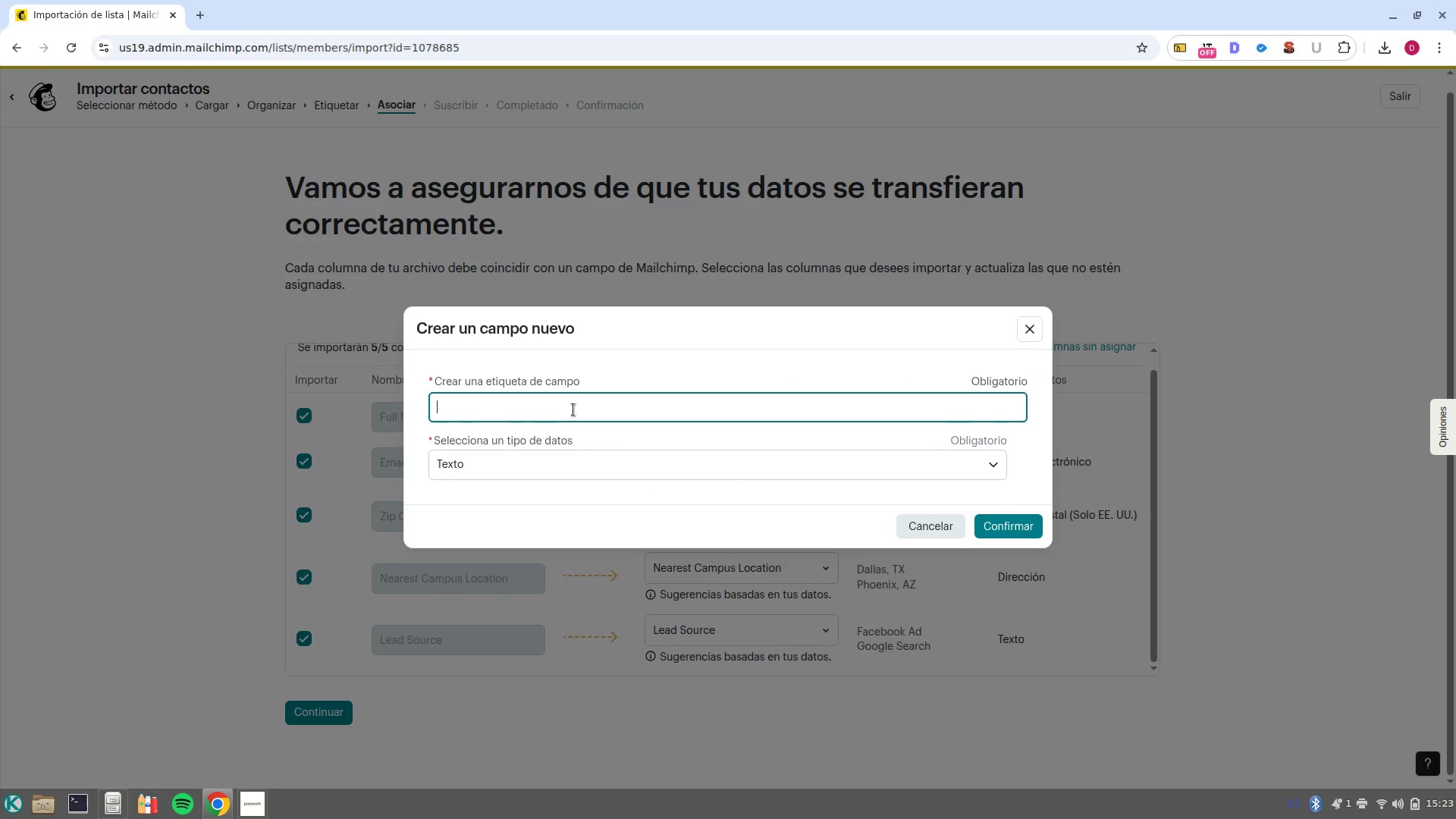 
type(Nearest Campus Location)
 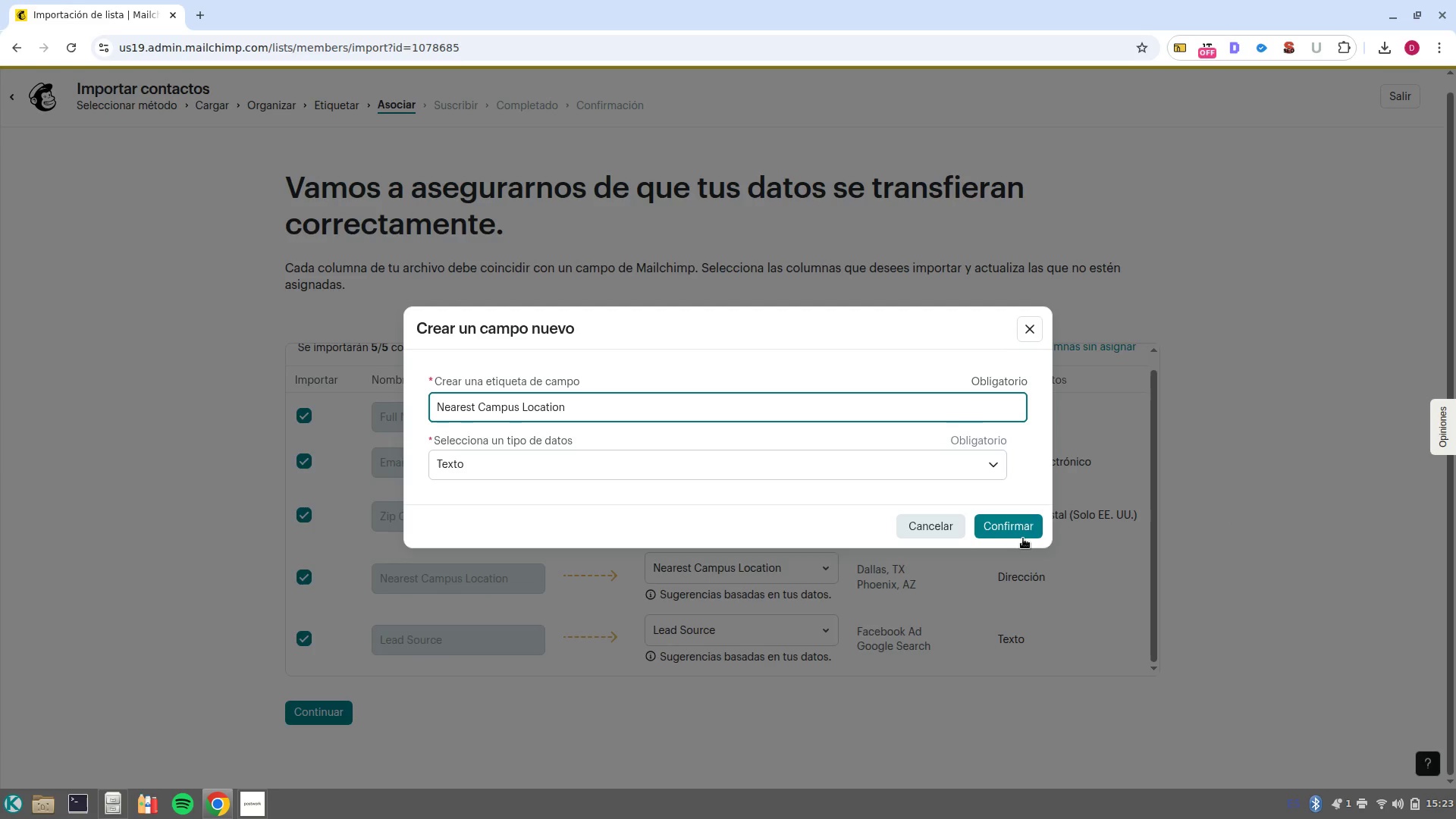 
left_click([1010, 535])
 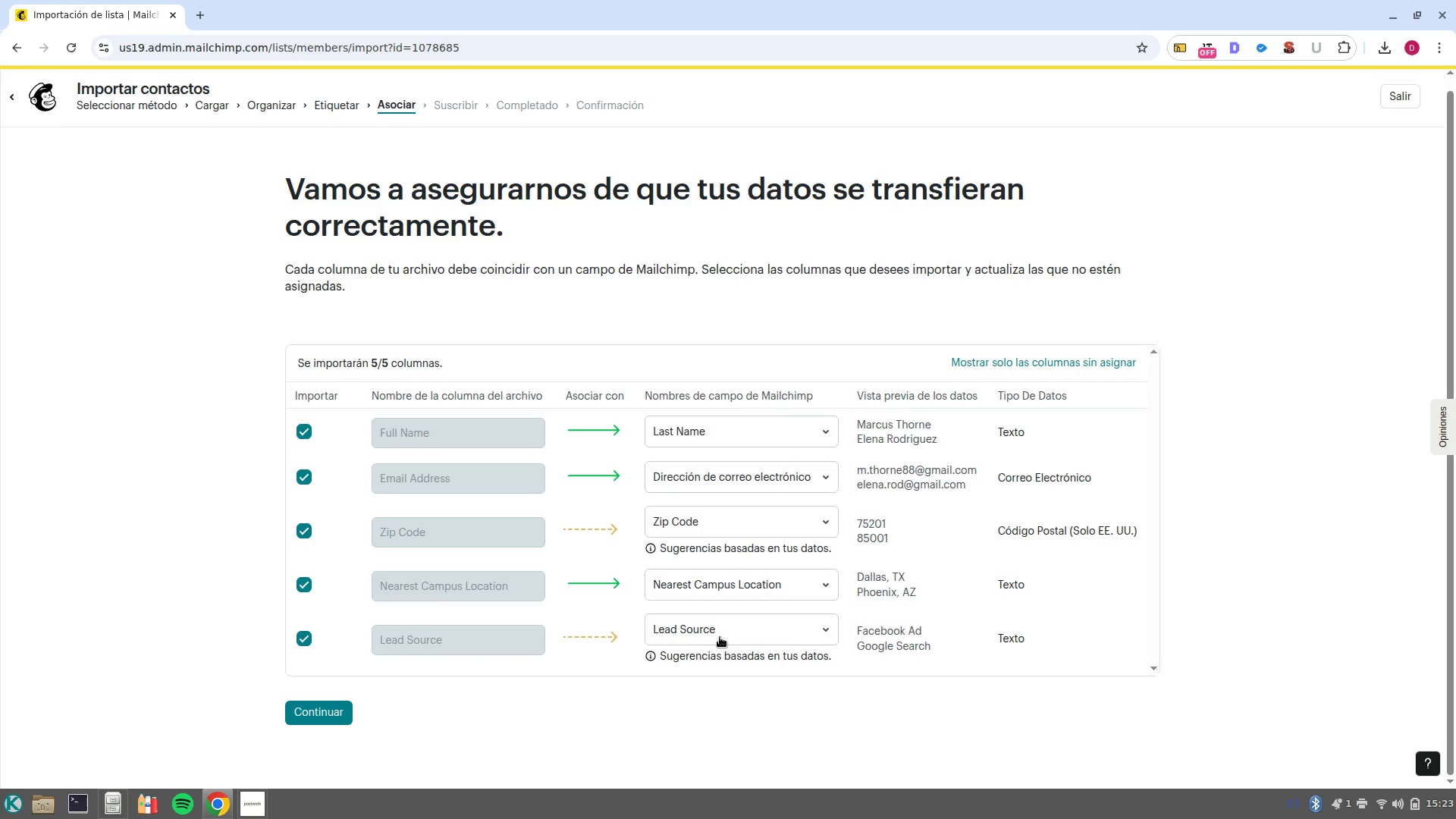 
left_click([335, 708])
 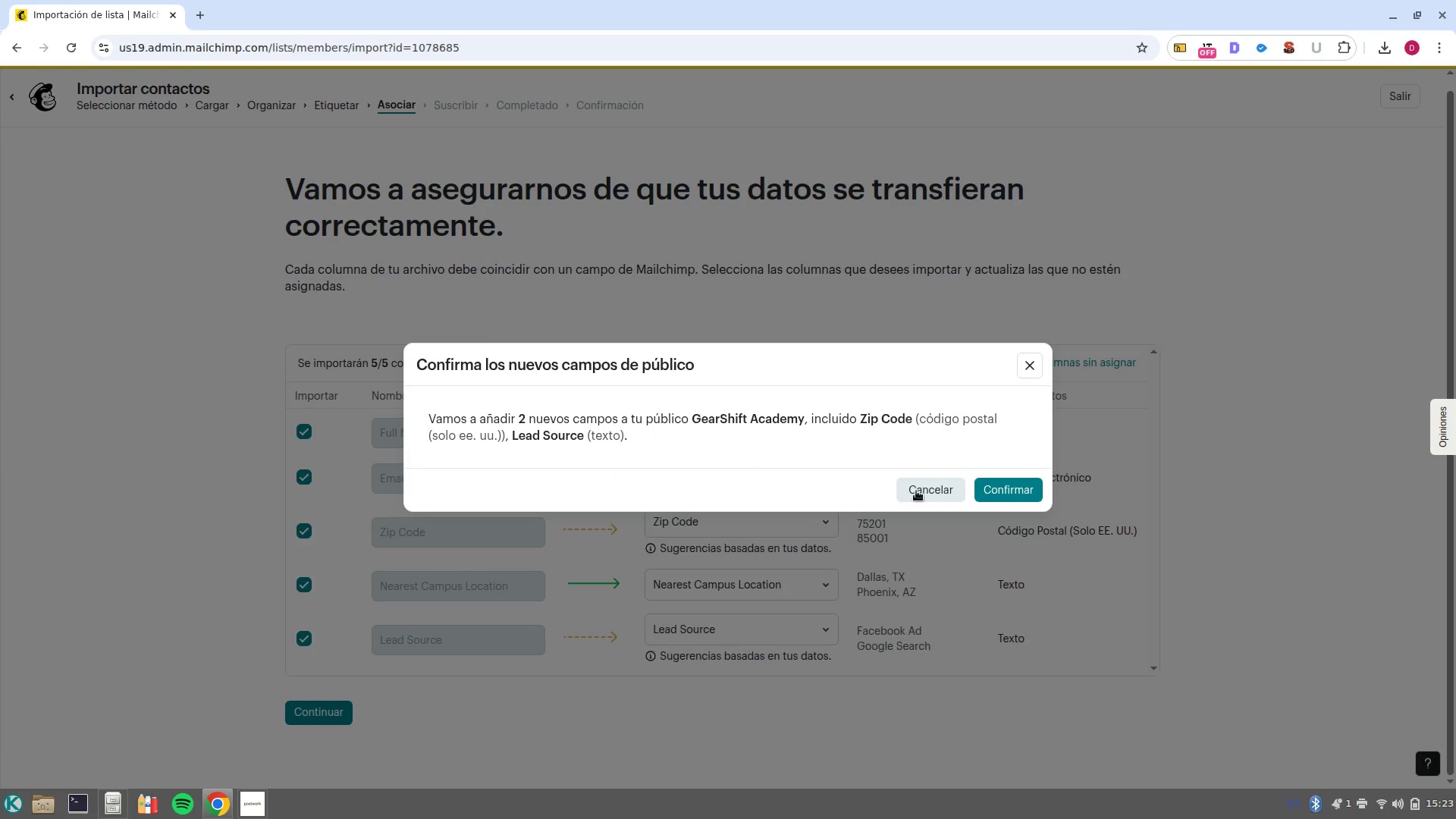 
left_click([934, 488])
 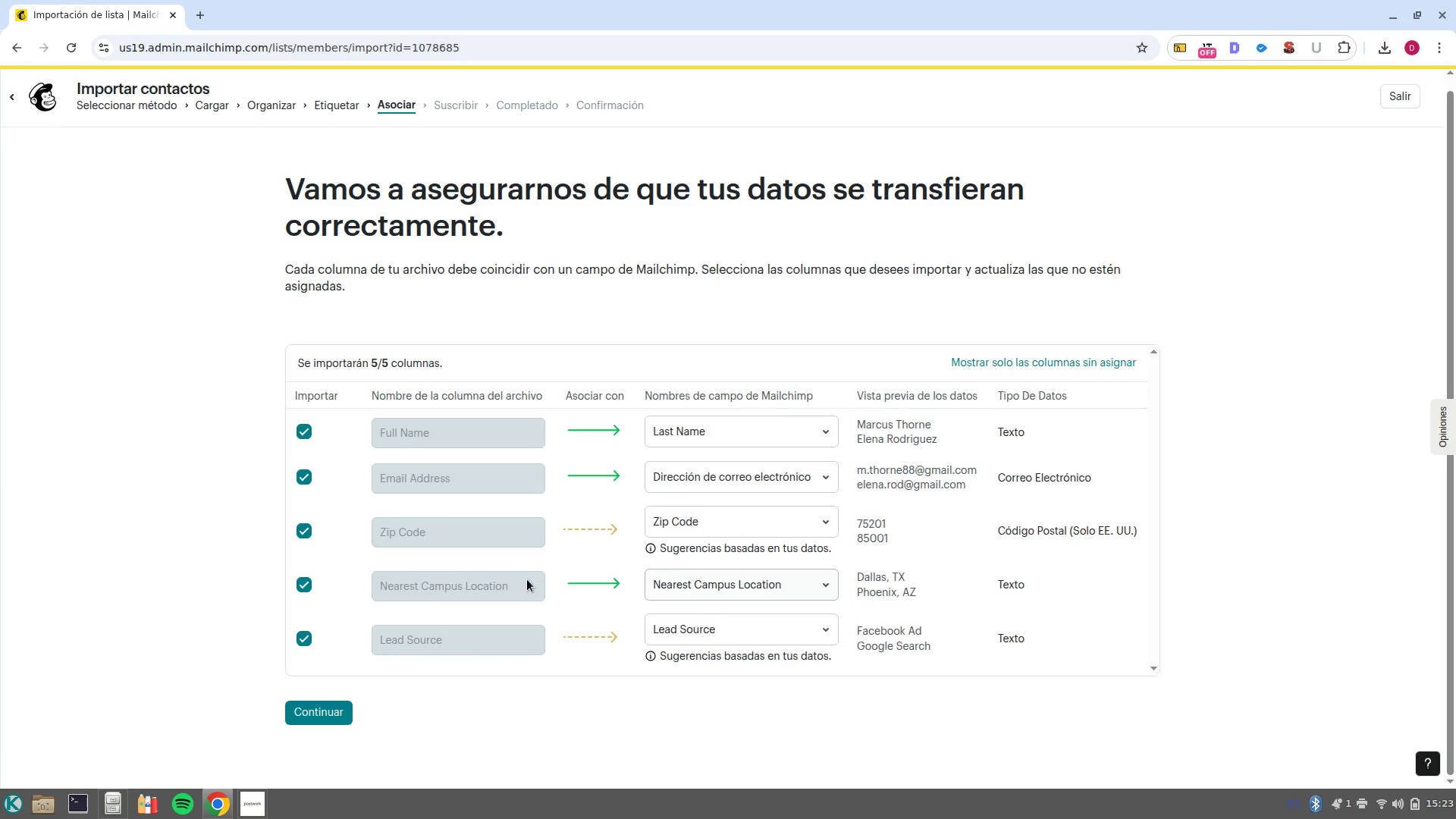 
left_click([328, 722])
 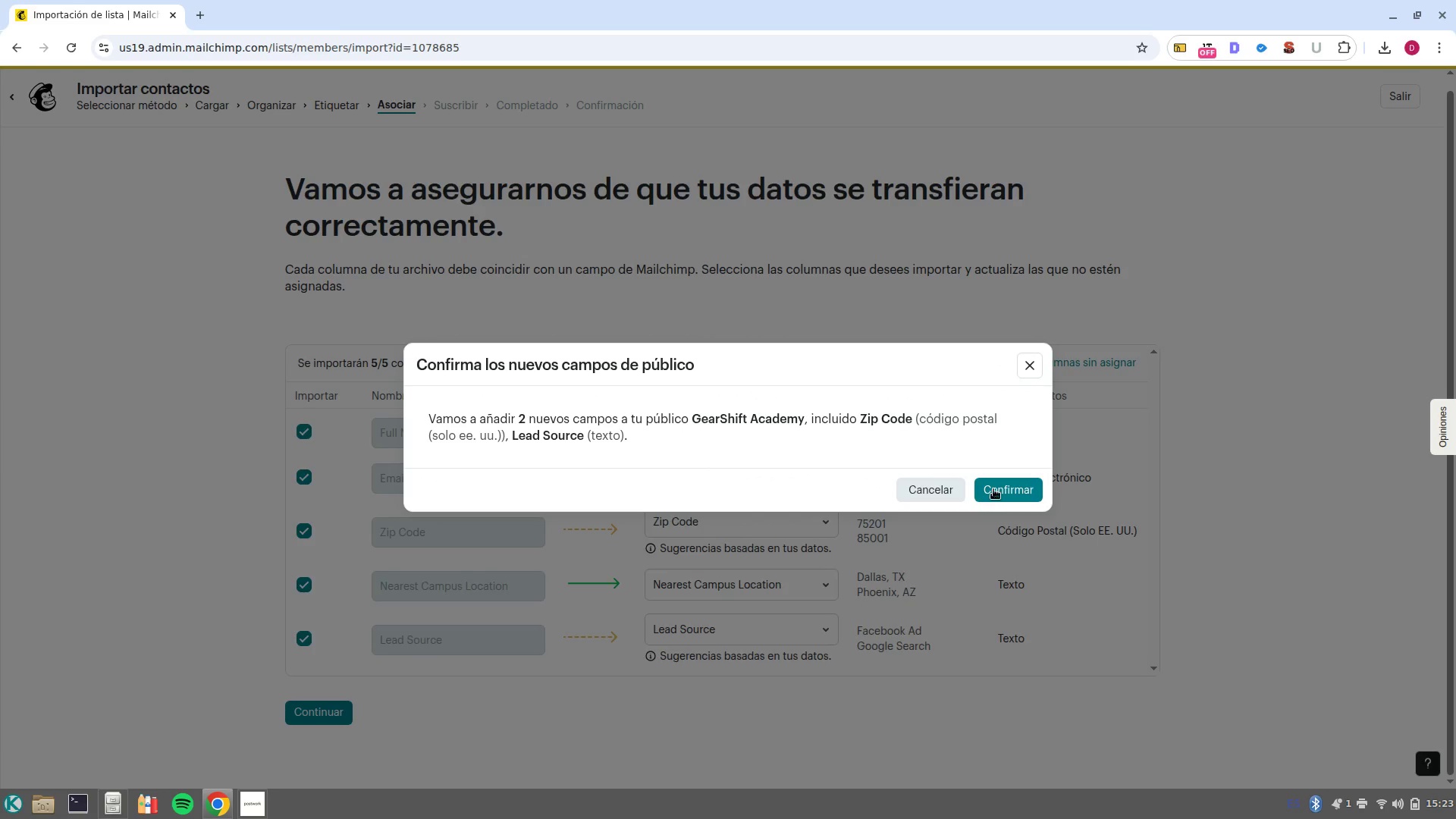 
left_click([1002, 490])
 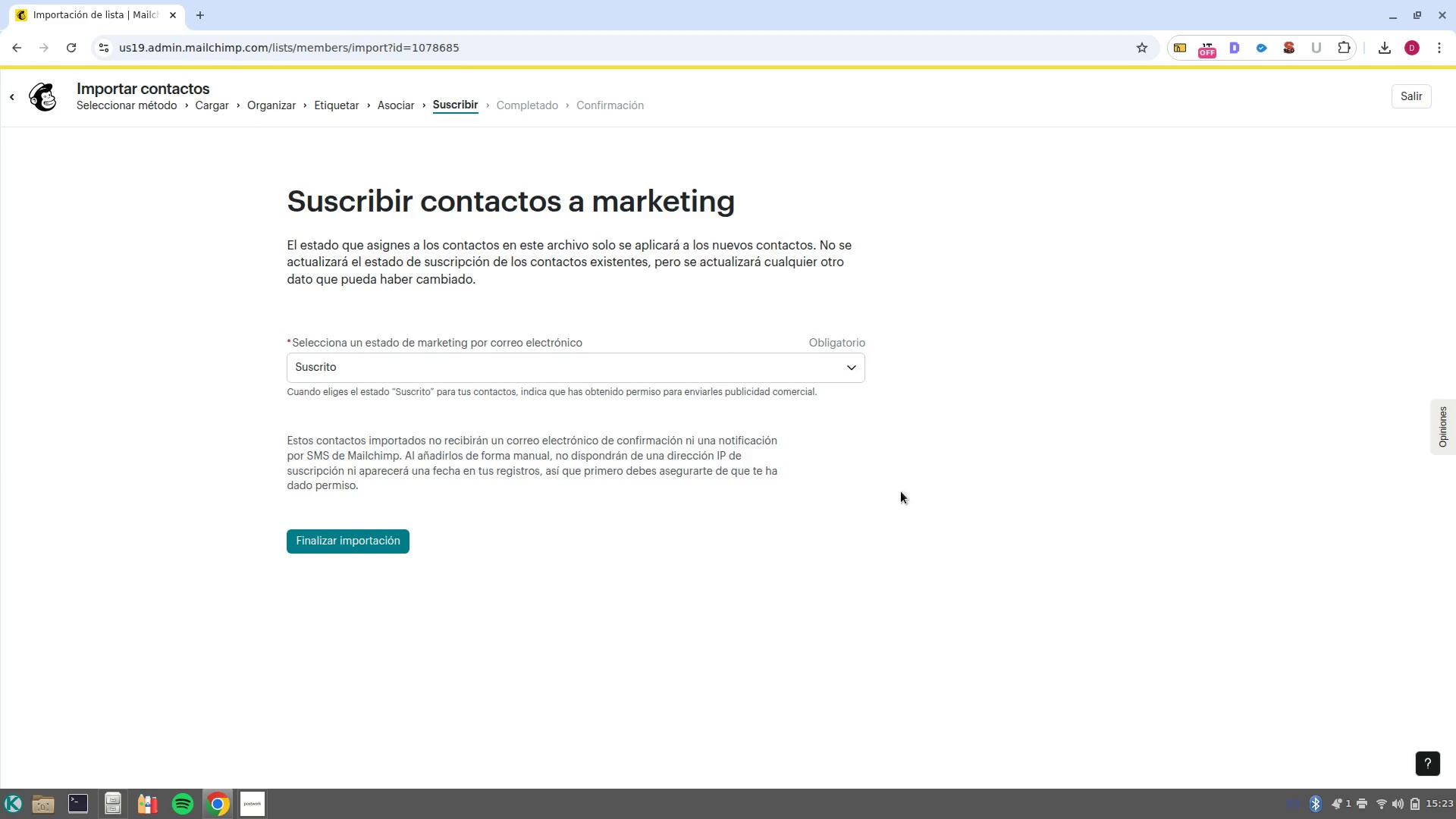 
left_click([391, 554])
 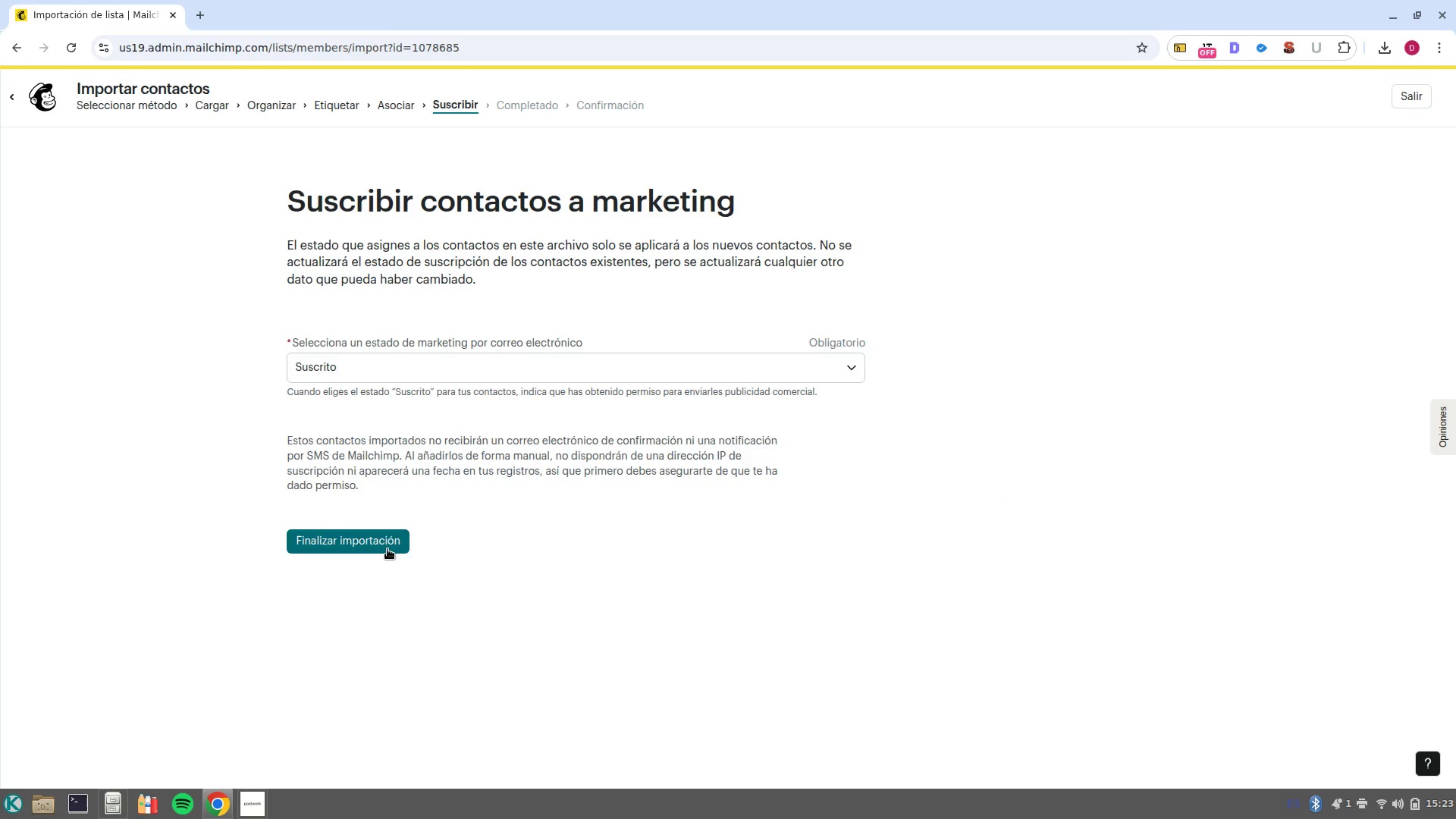 
left_click([388, 541])
 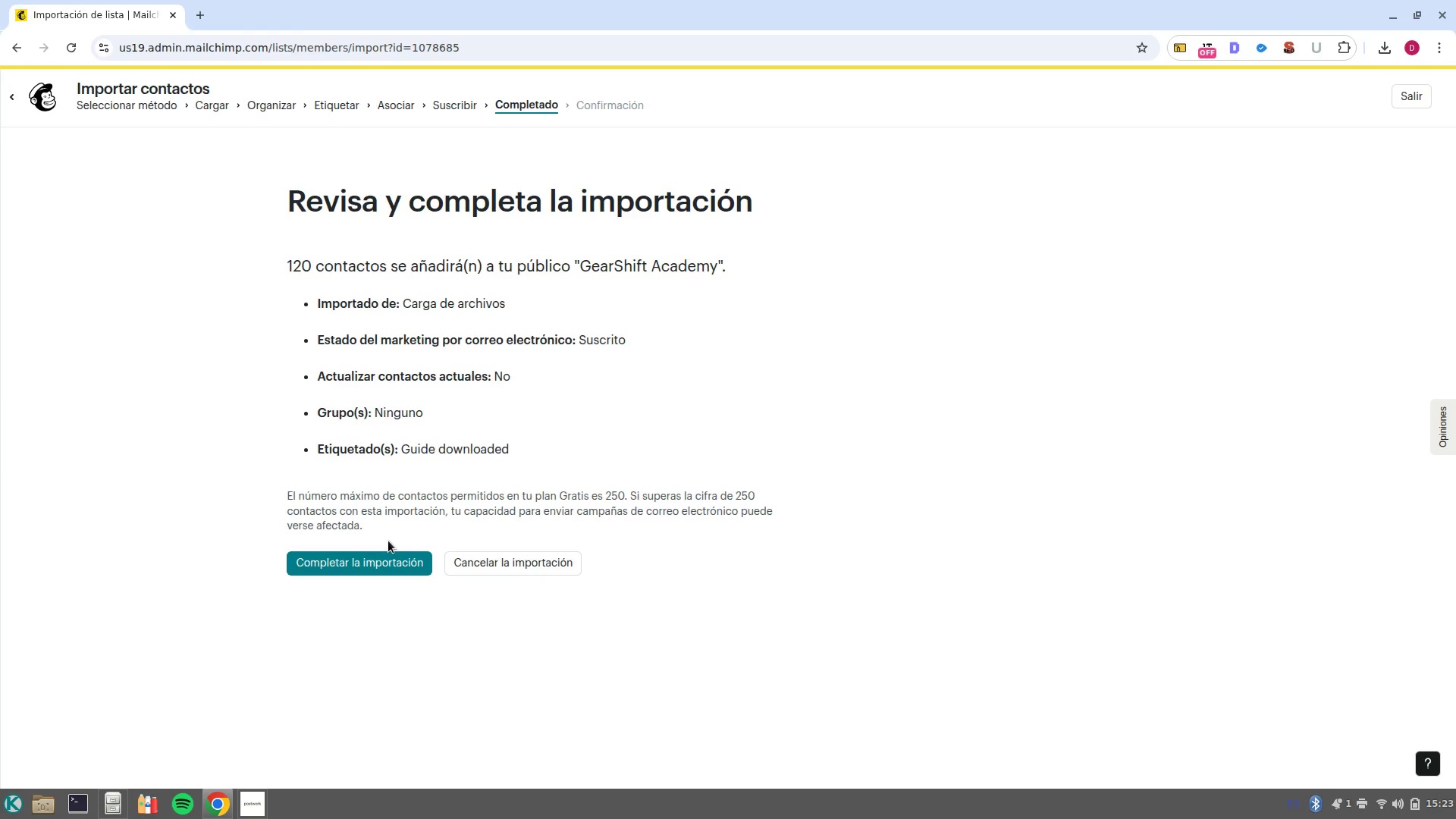 
left_click([394, 570])
 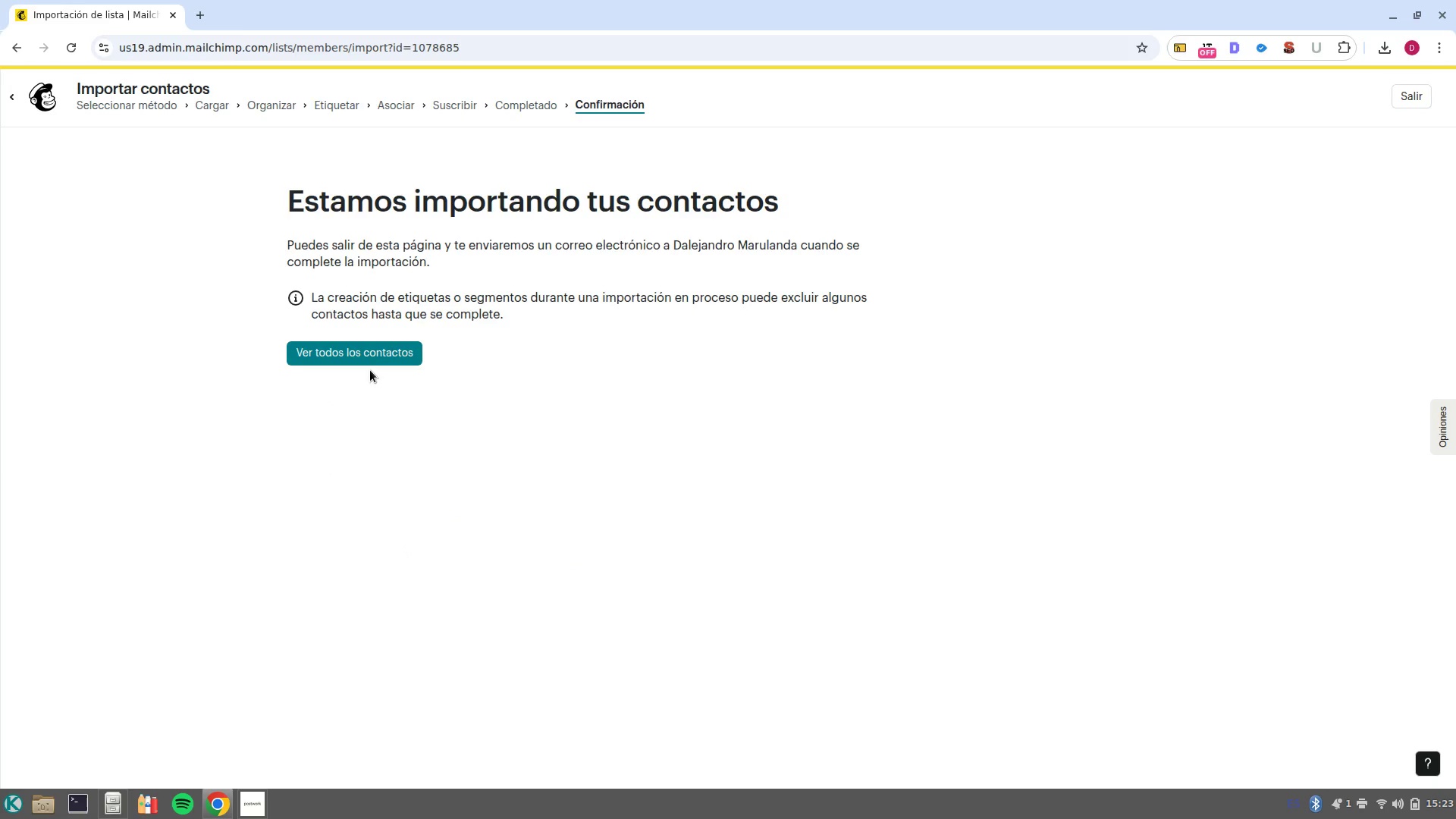 
left_click([360, 349])
 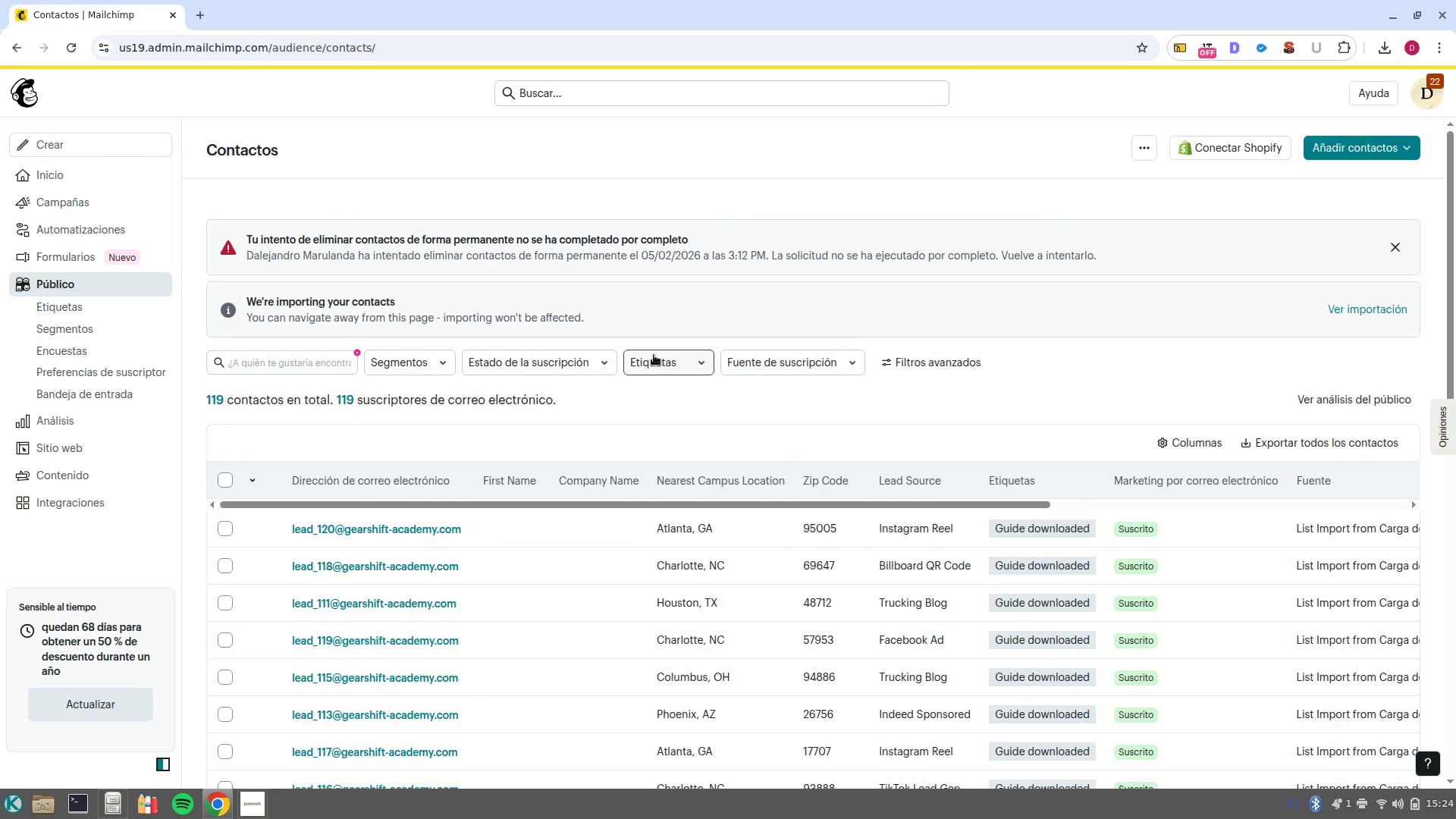 
wait(18.05)
 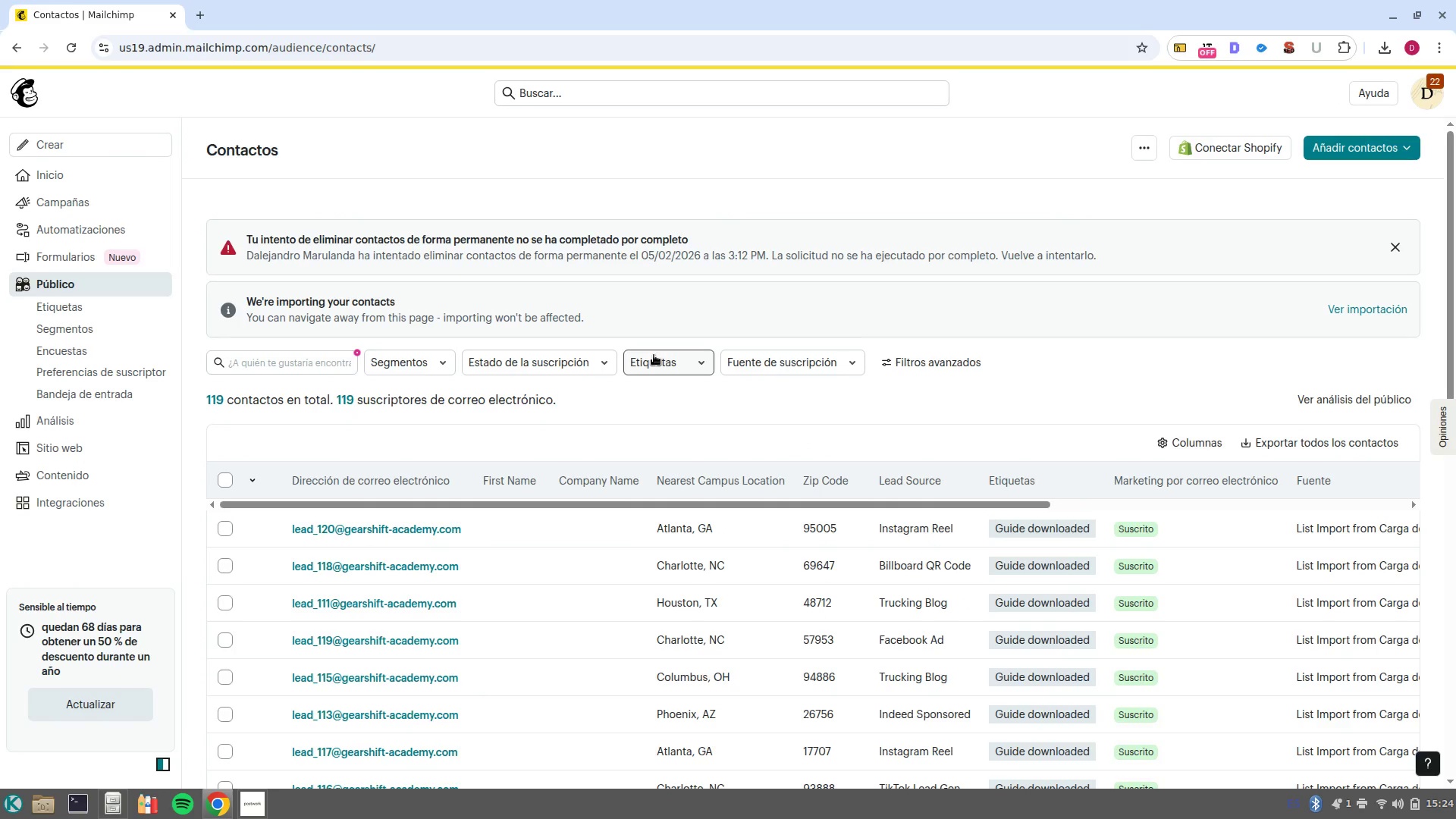 
left_click([1398, 249])
 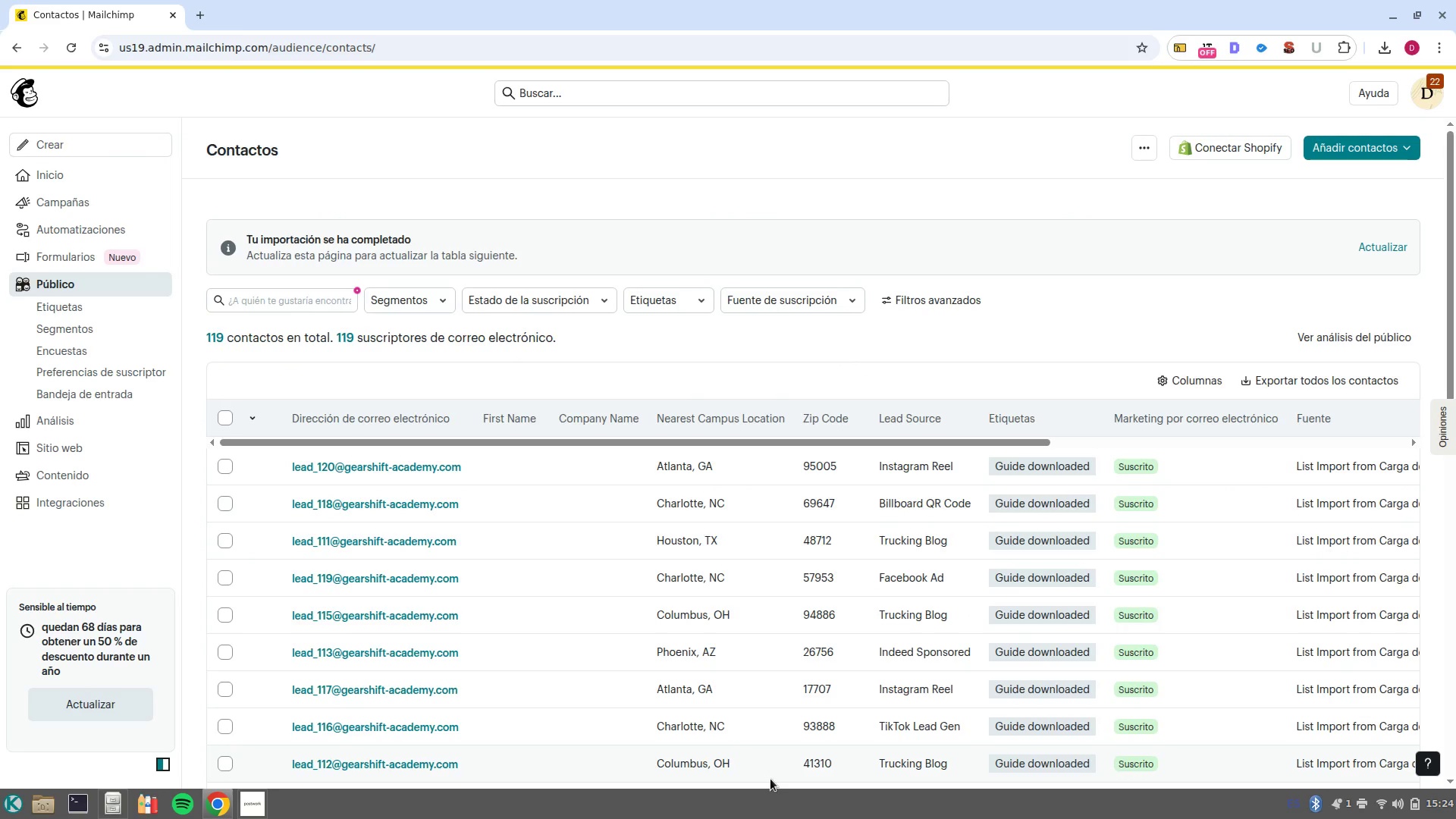 
wait(11.92)
 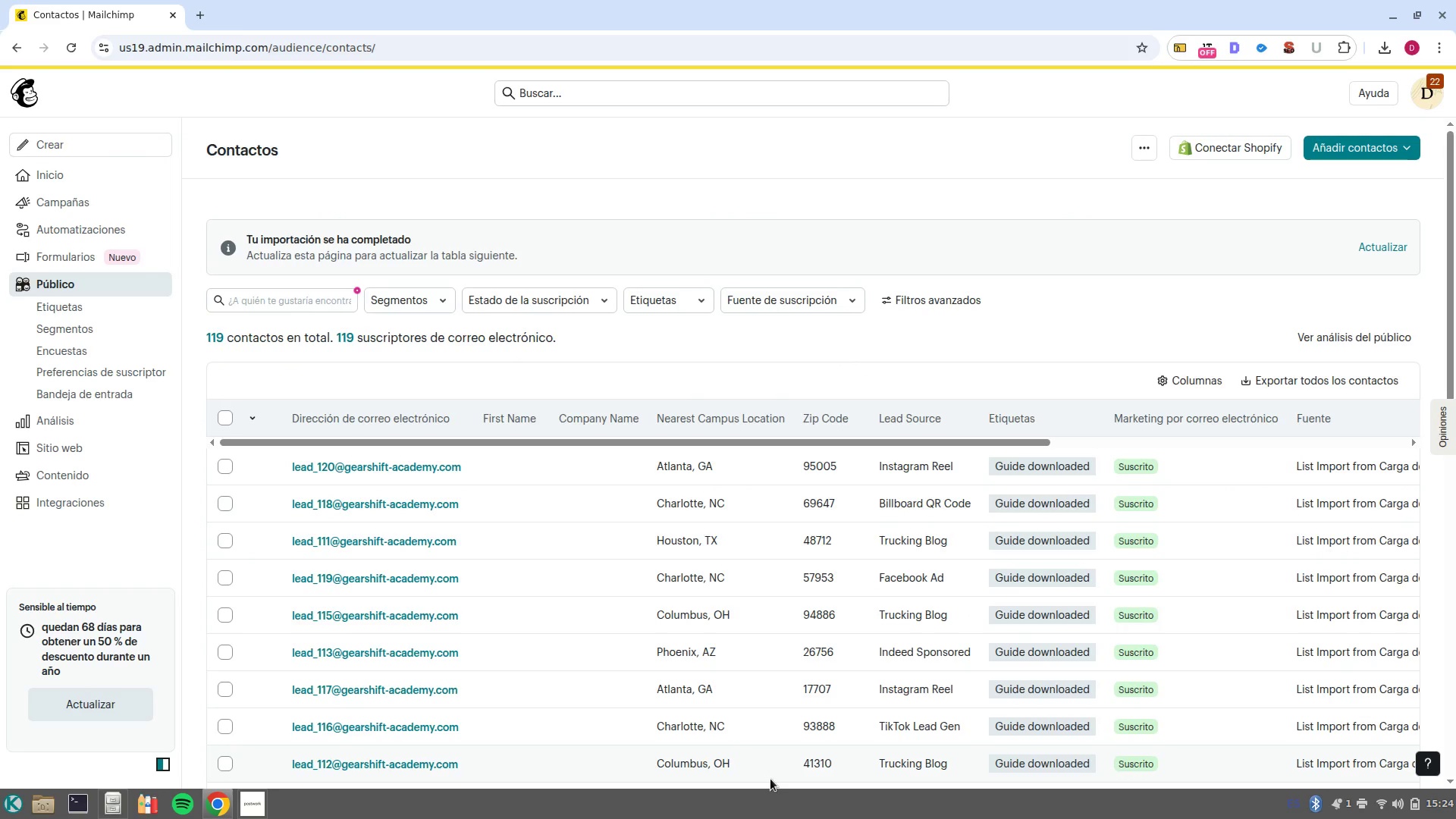 
left_click([111, 235])
 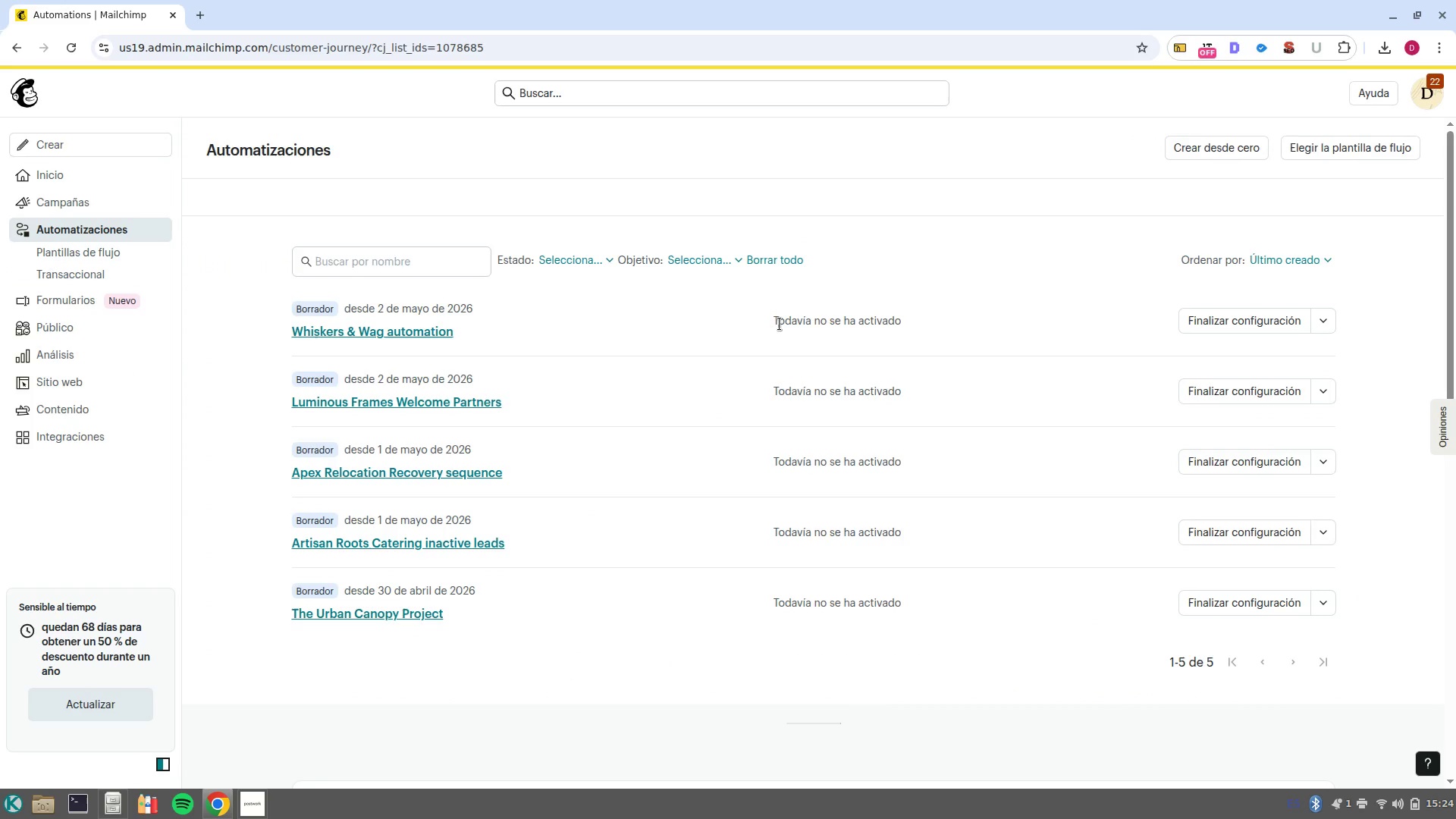 
wait(5.51)
 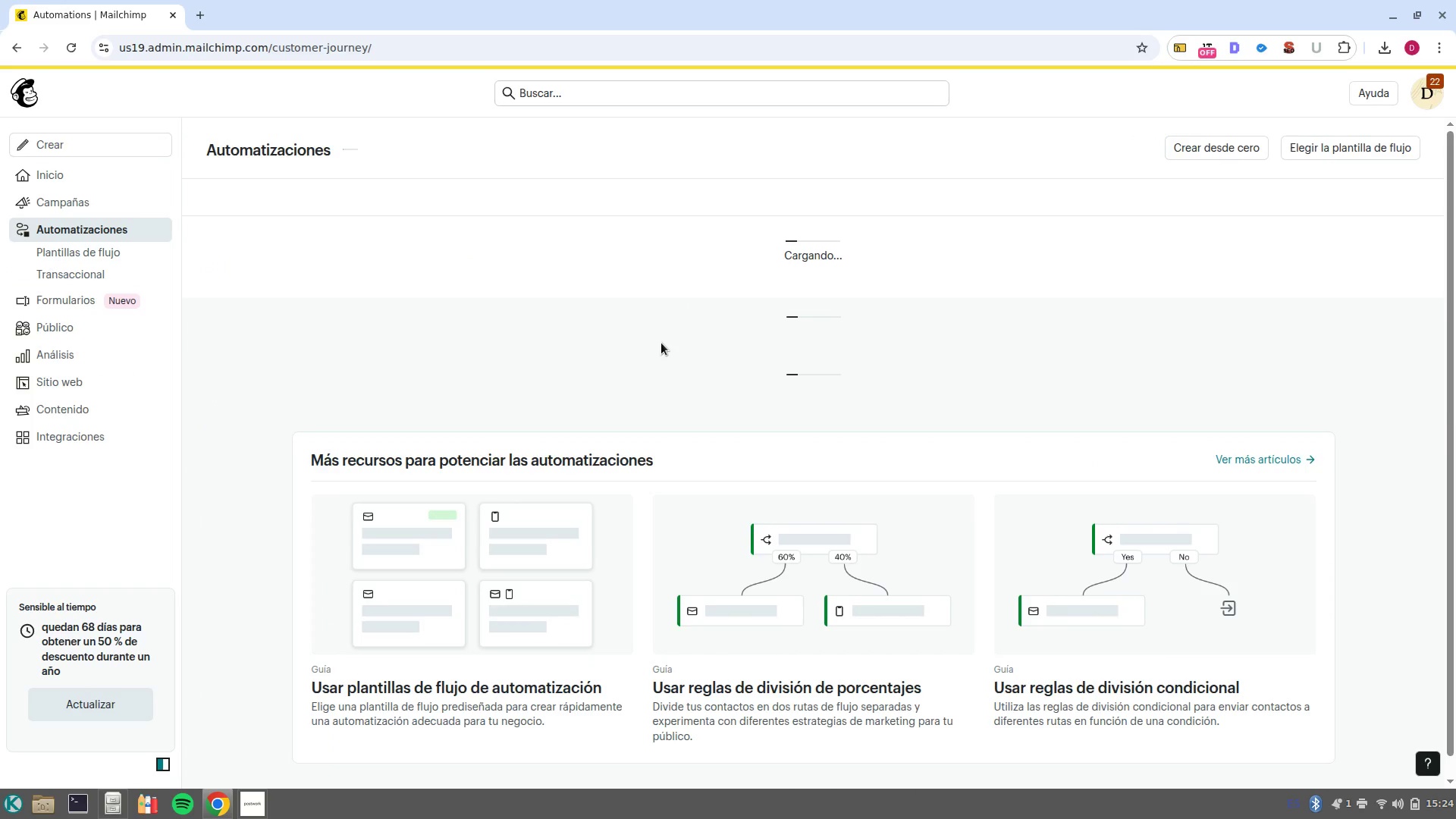 
left_click([1171, 152])
 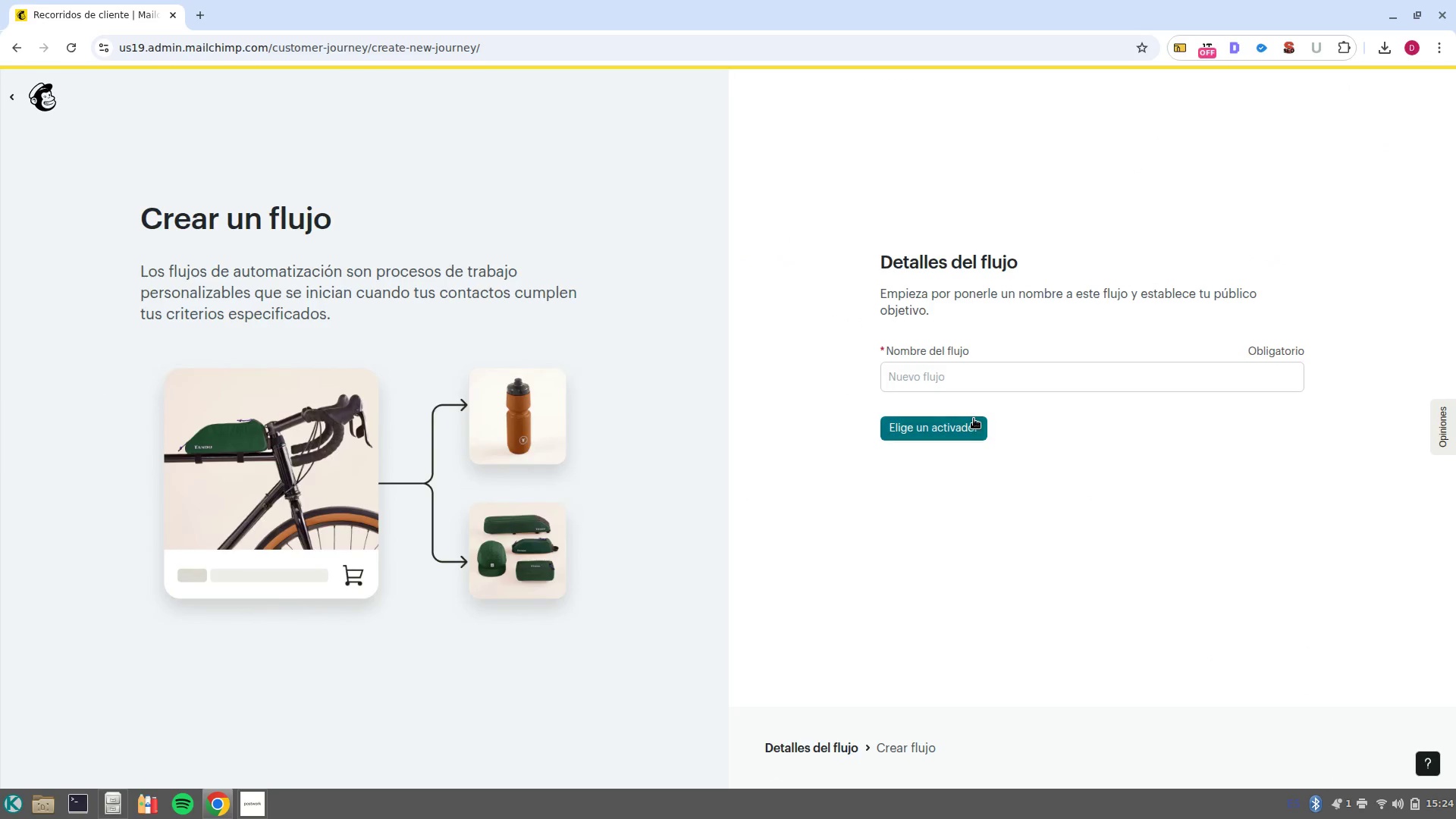 
left_click([963, 381])
 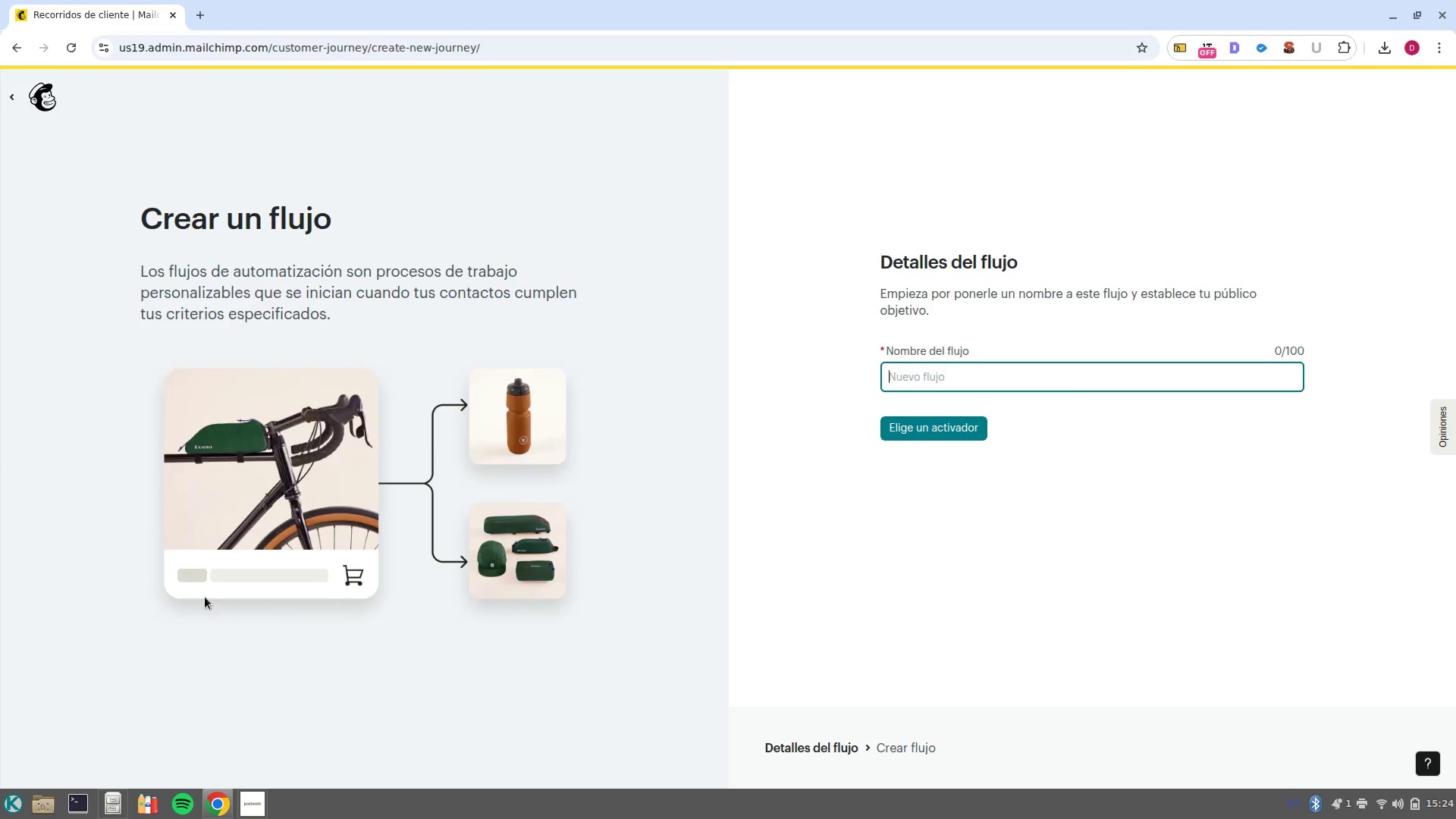 
key(Control+V)
 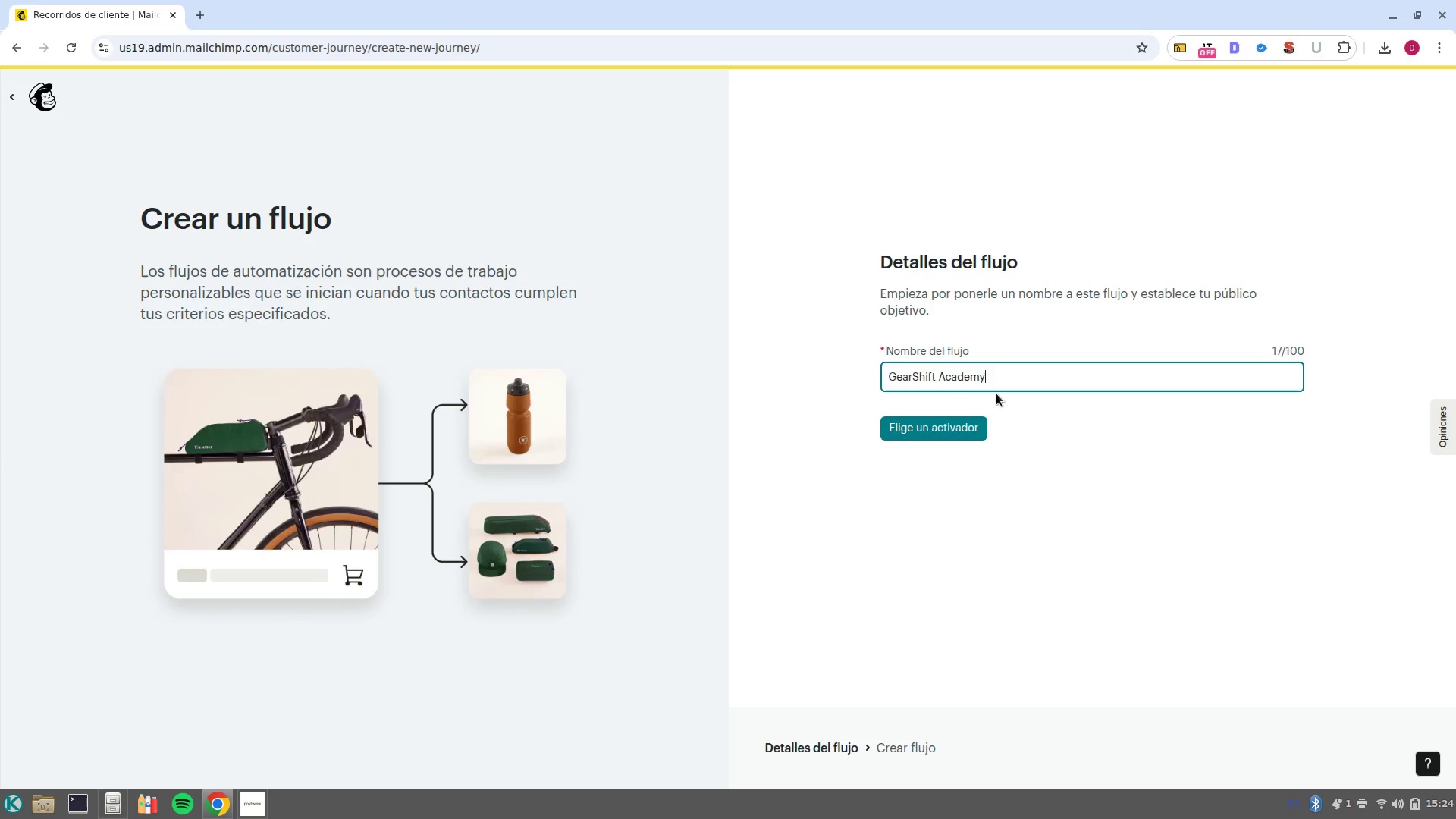 
type( auito)
key(Backspace)
key(Backspace)
key(Backspace)
type(tomation)
 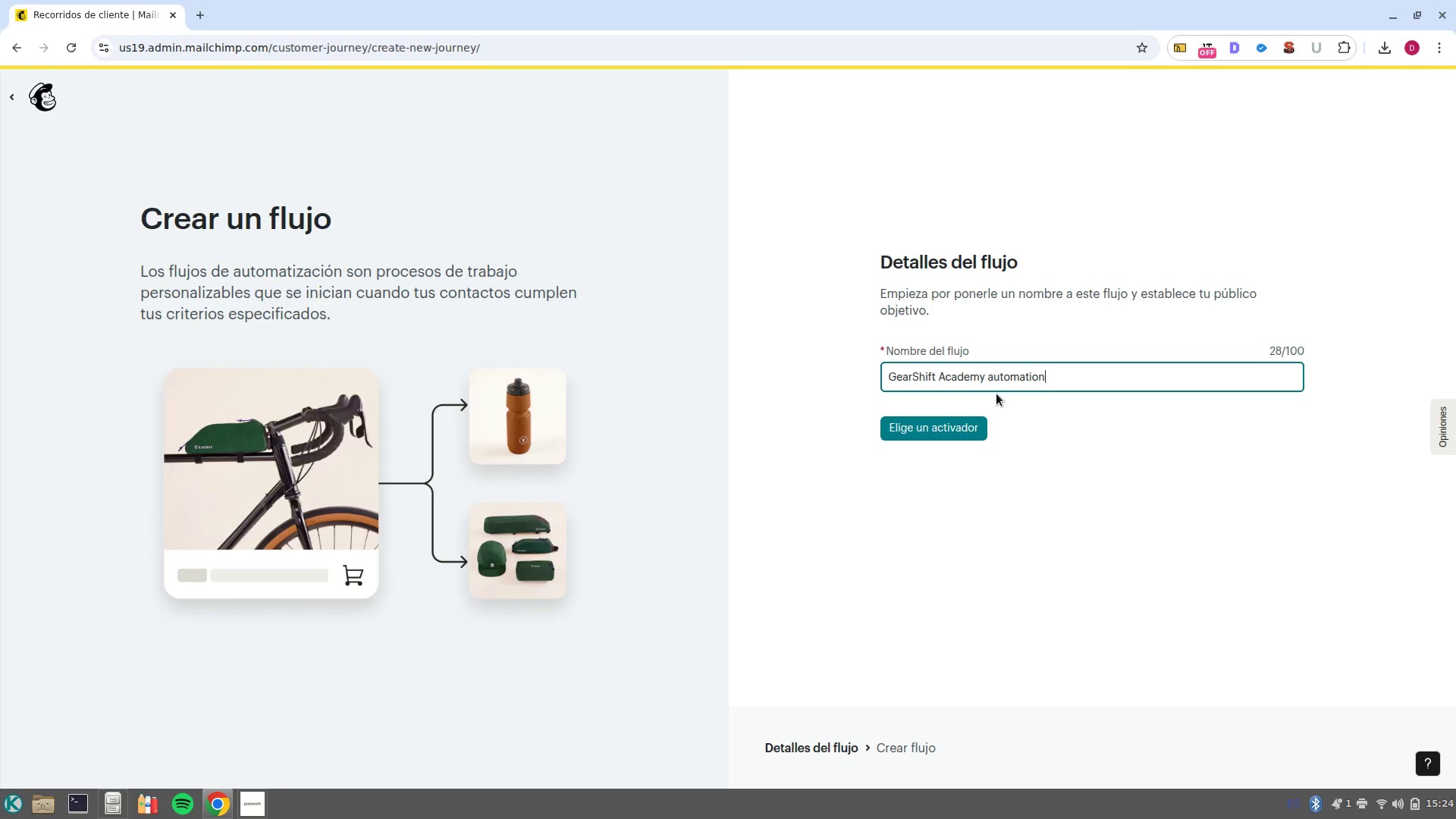 
key(Enter)
 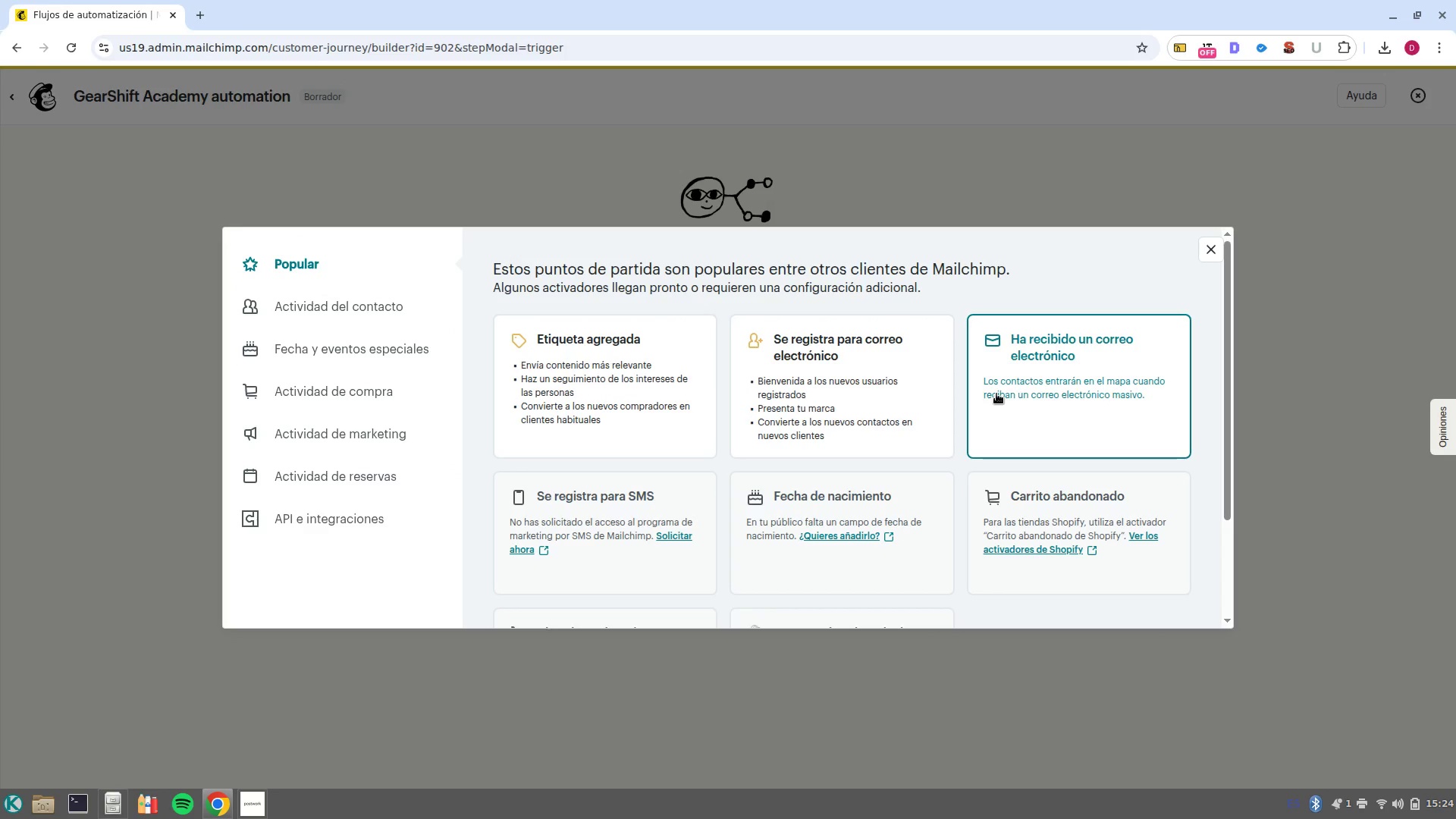 
wait(7.24)
 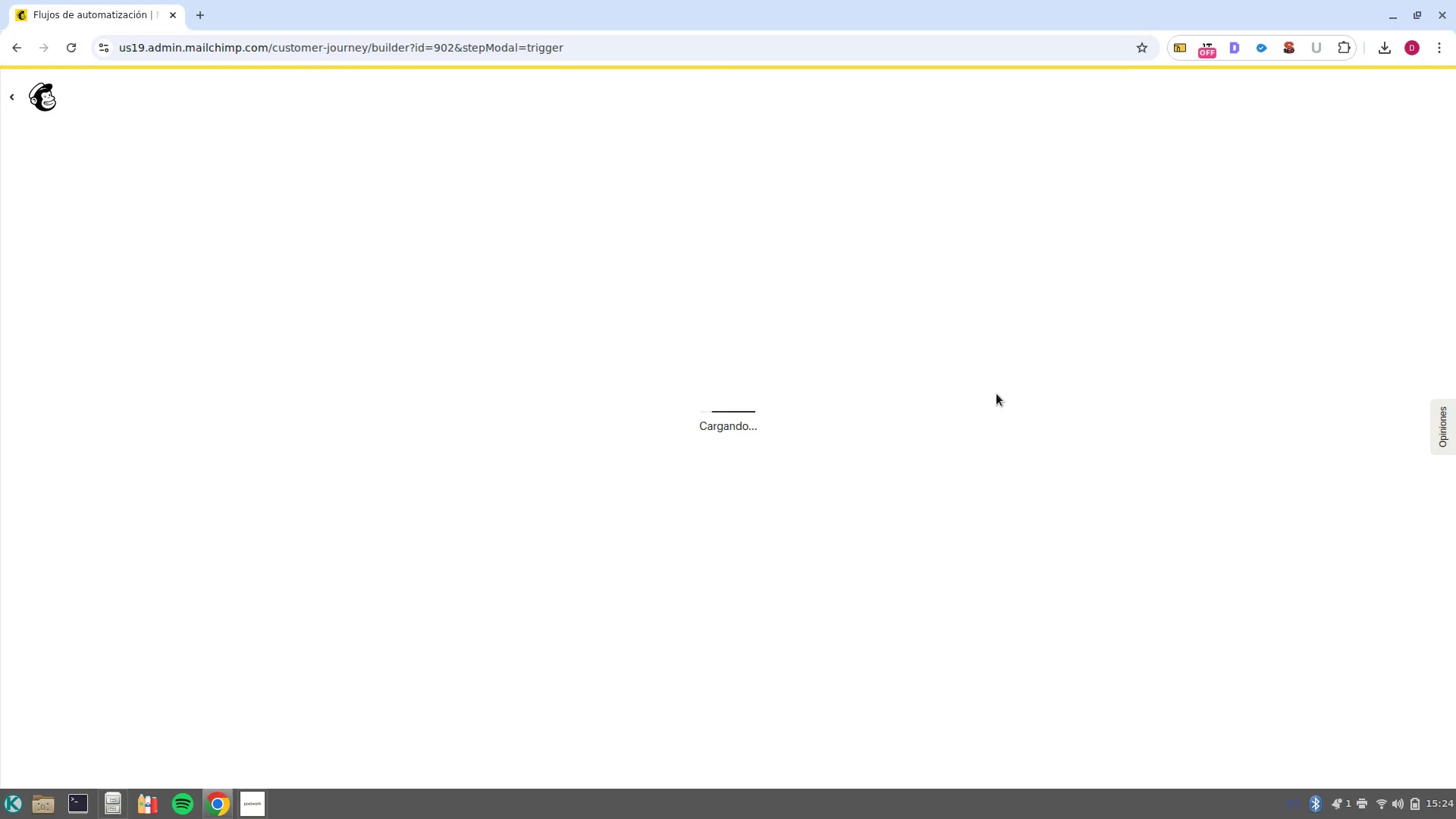 
left_click([700, 352])
 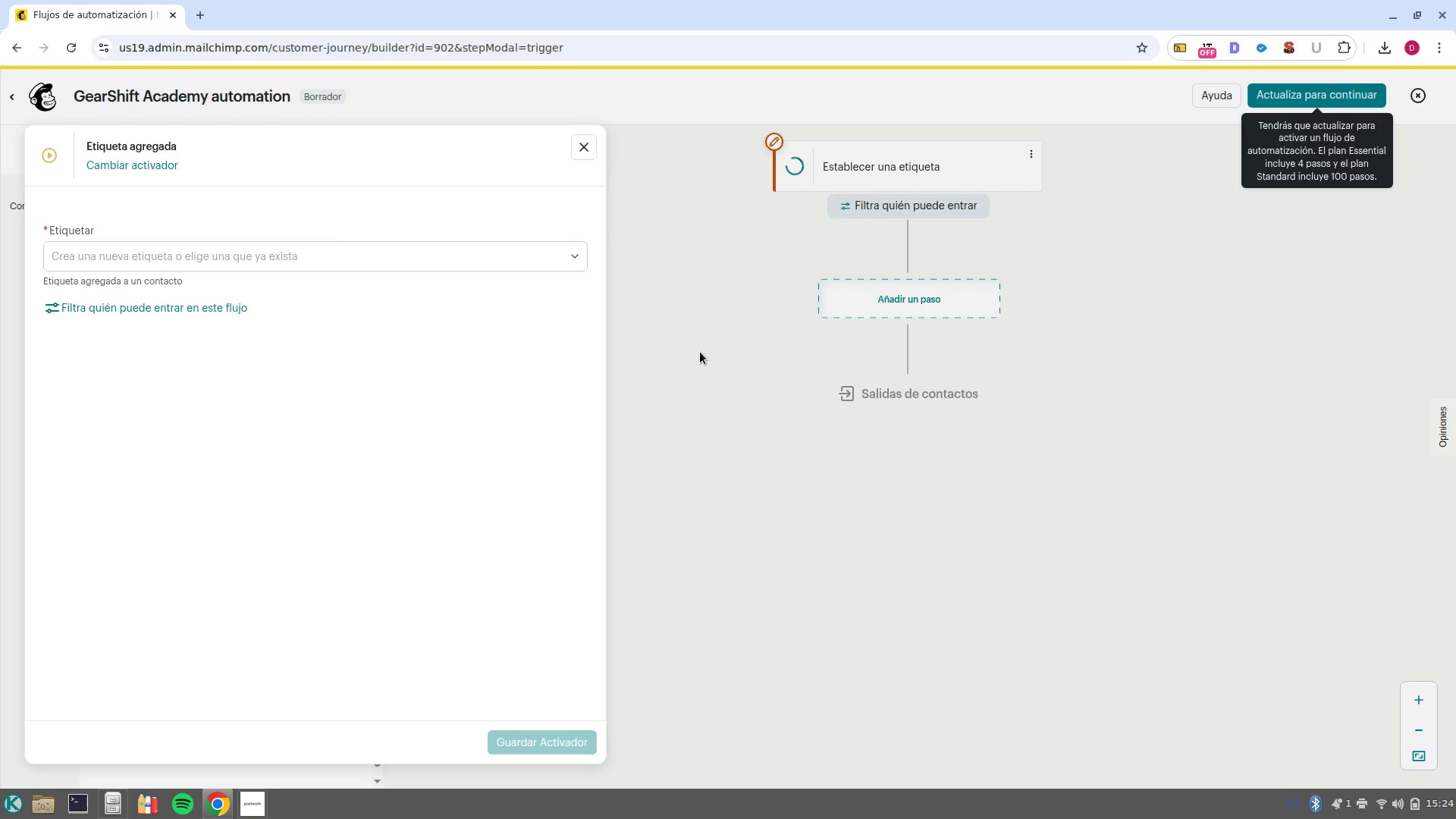 
wait(7.66)
 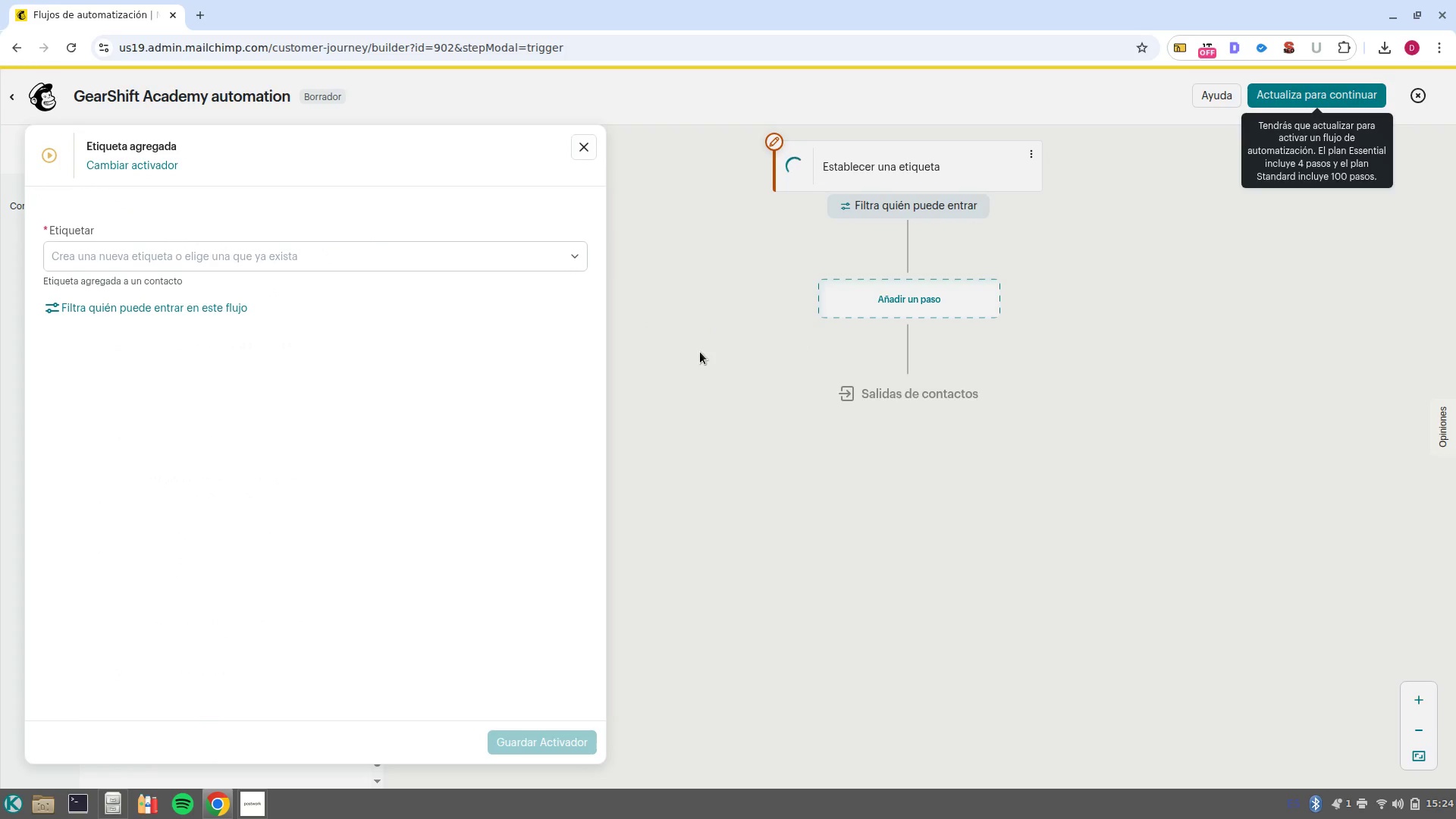 
left_click([454, 264])
 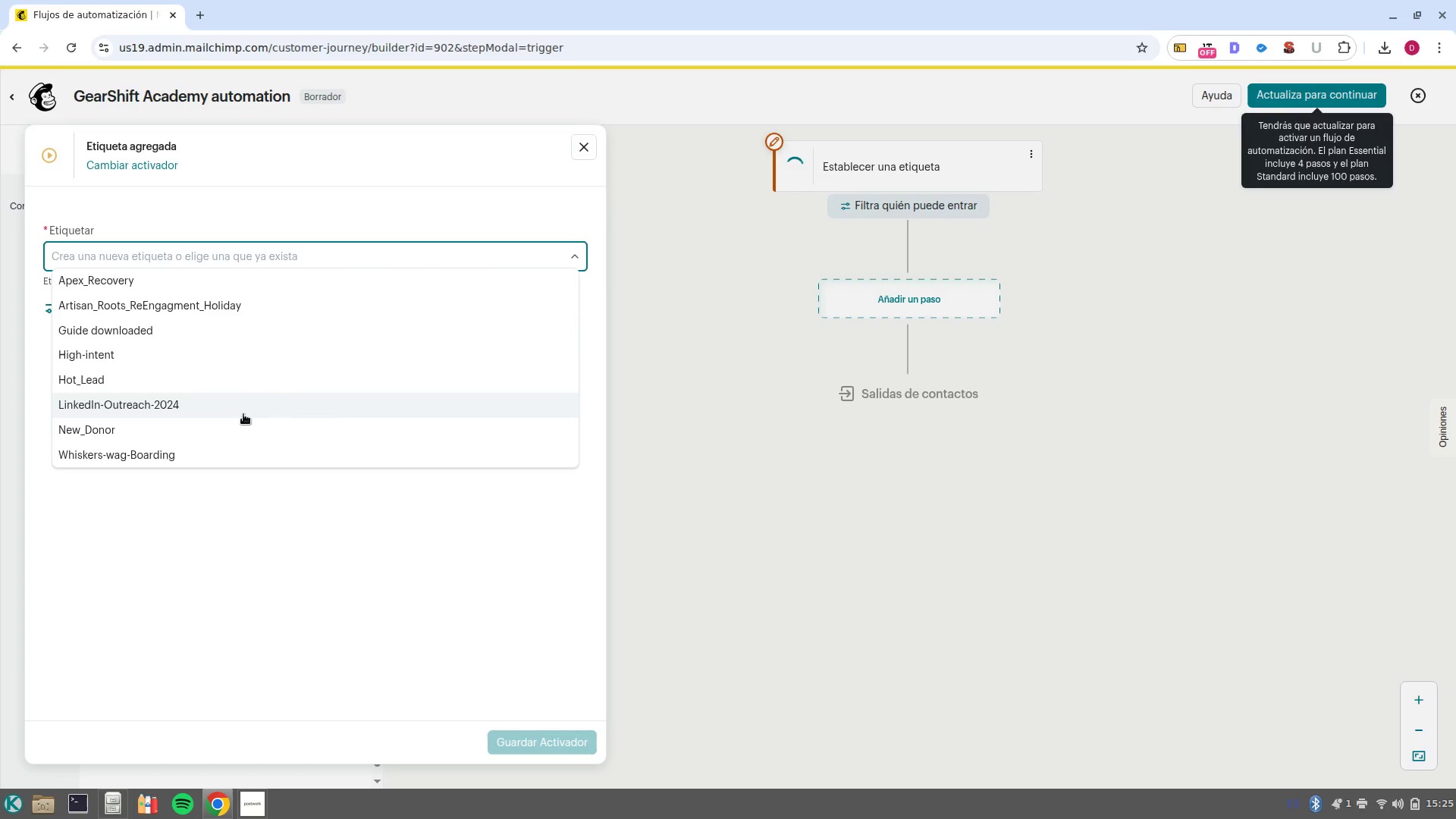 
left_click([249, 332])
 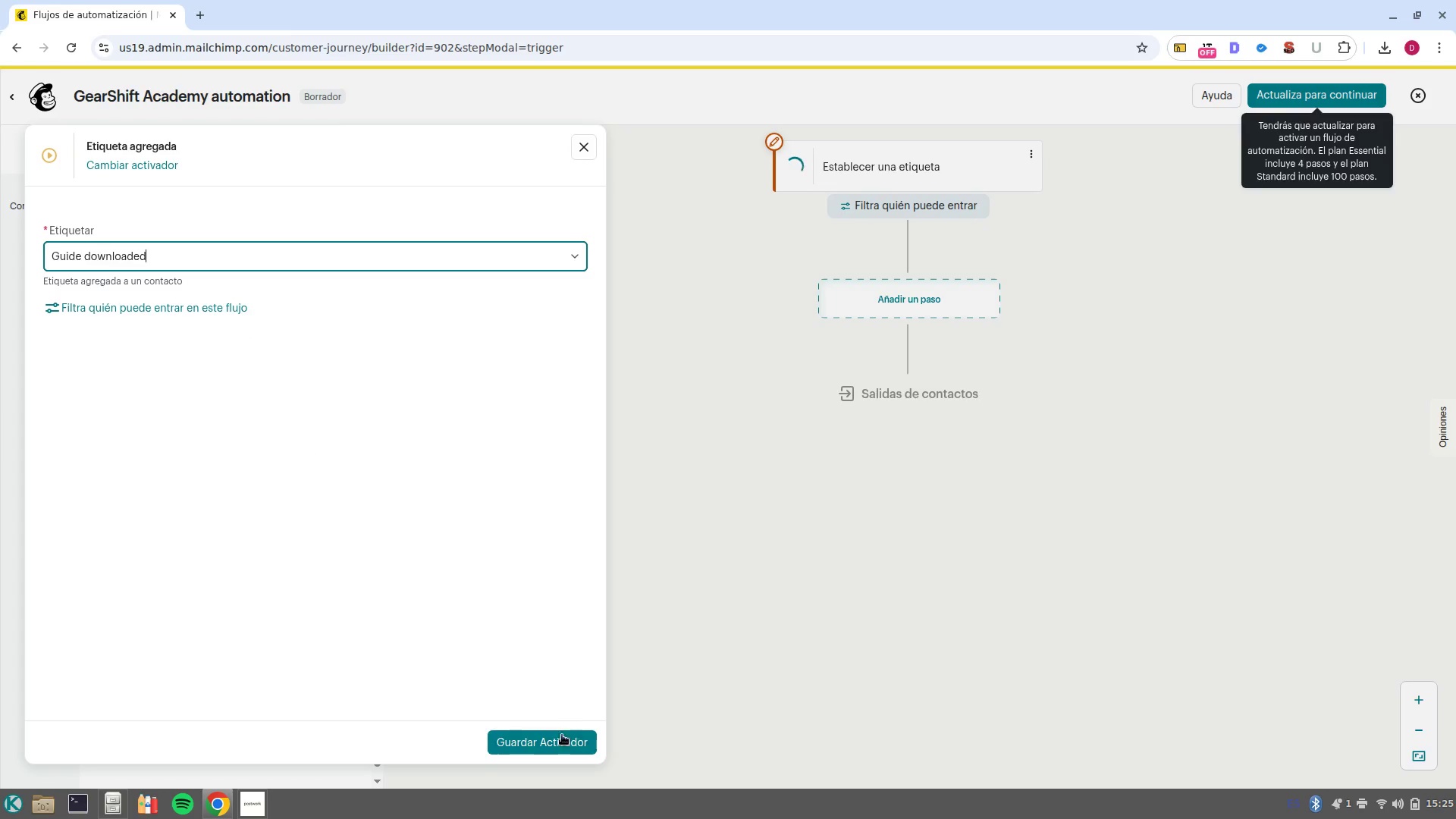 
left_click([571, 752])
 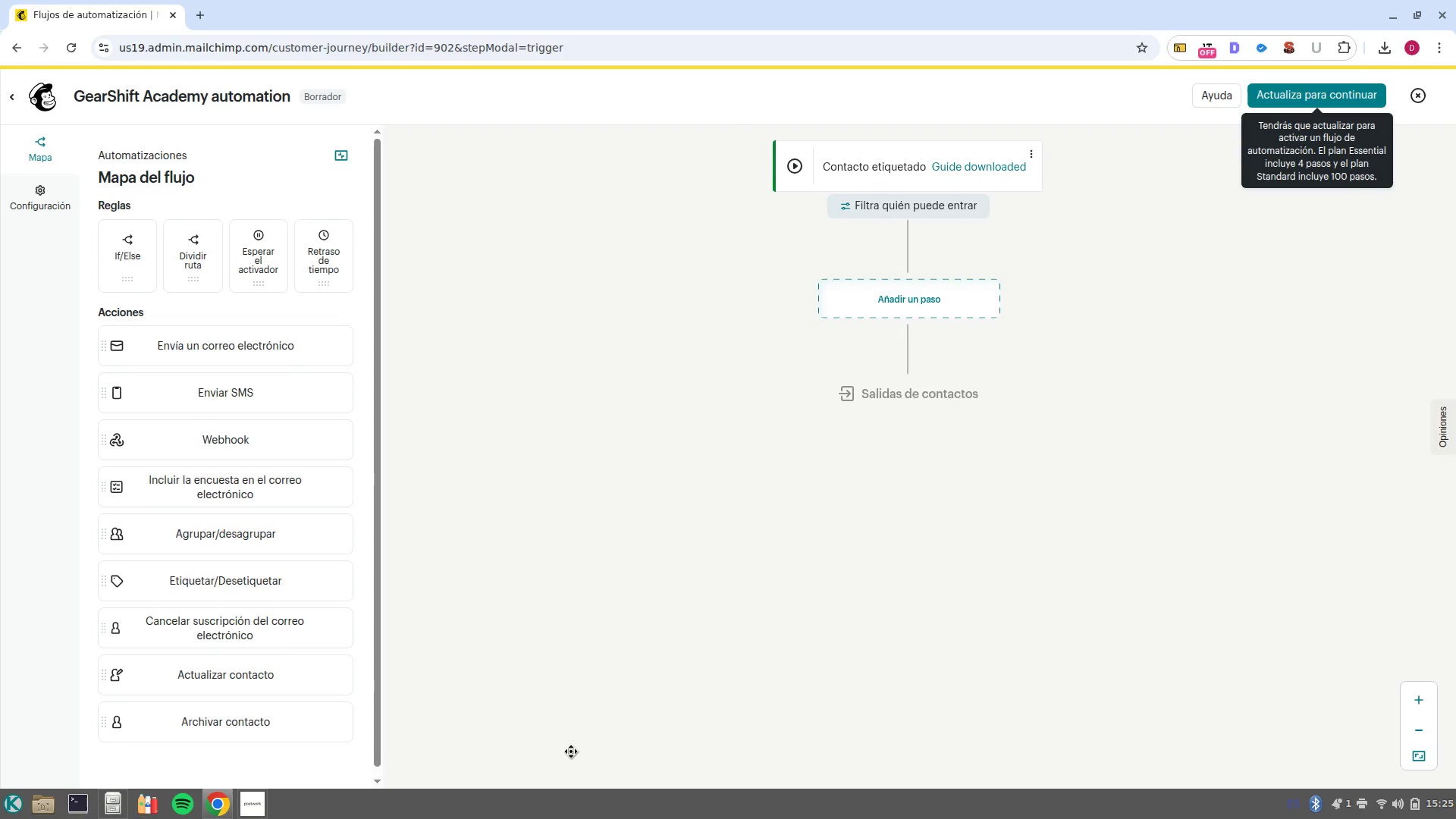 
wait(7.49)
 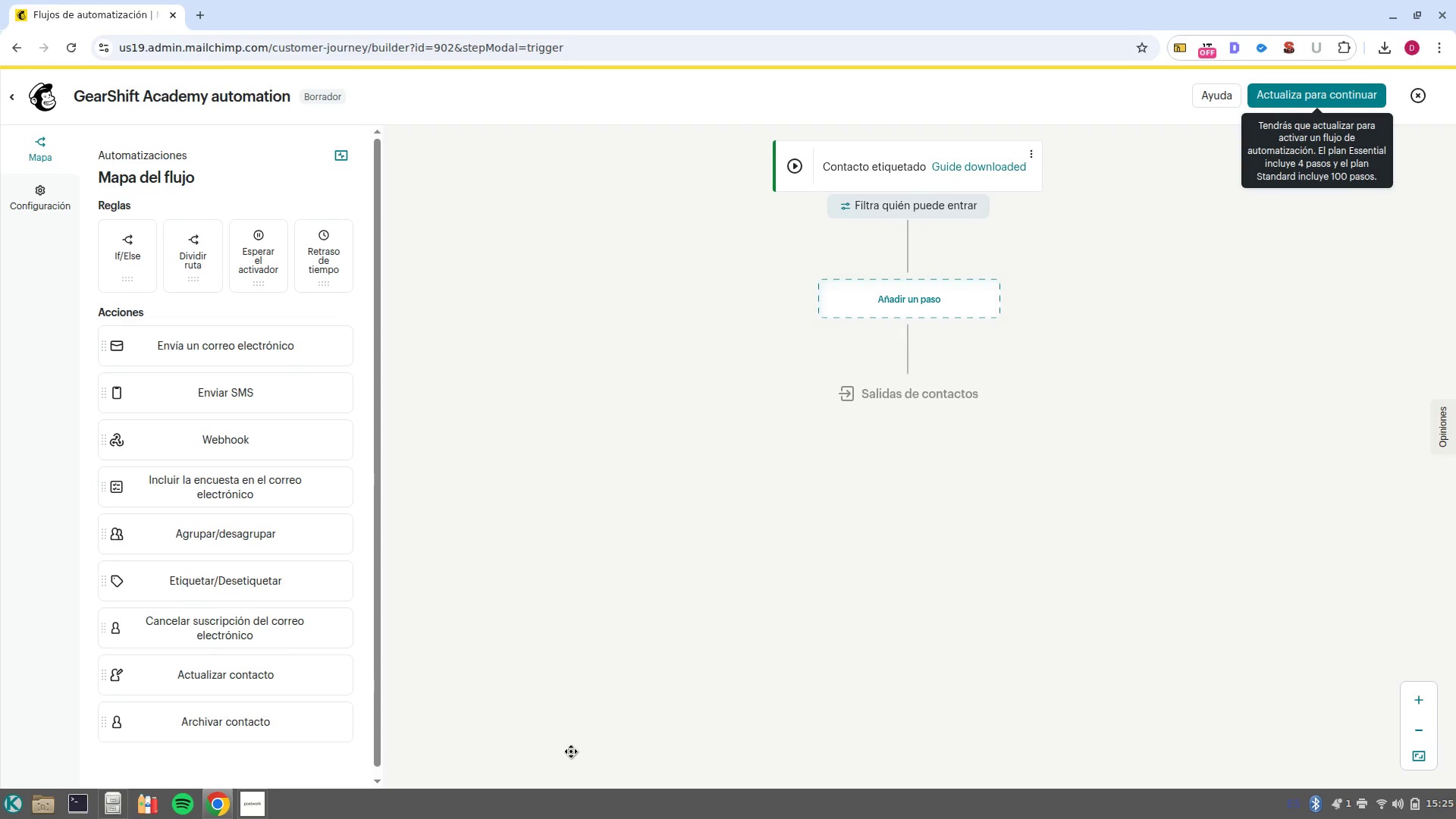 
left_click([915, 304])
 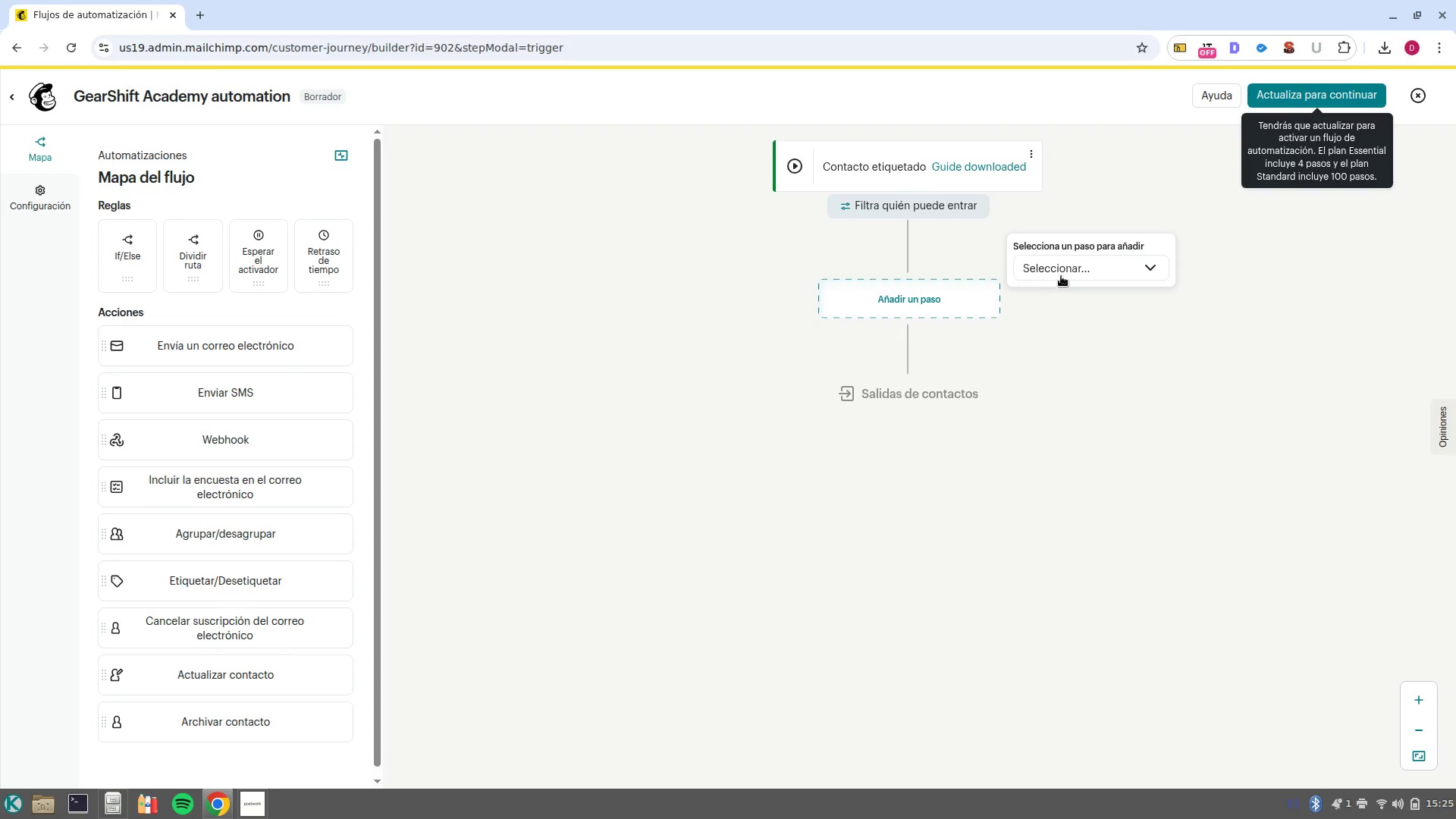 
left_click([1063, 271])
 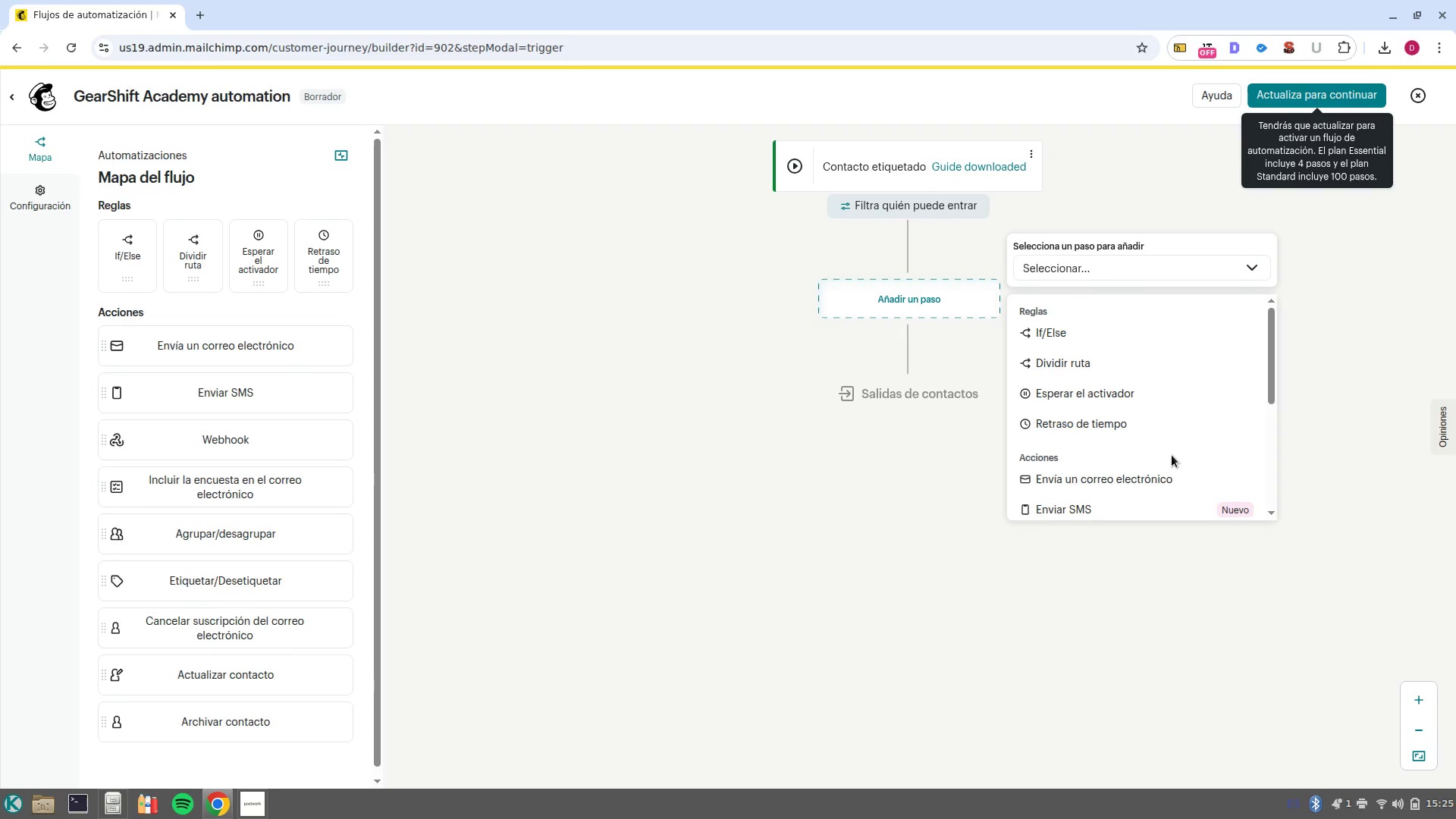 
left_click([1177, 485])
 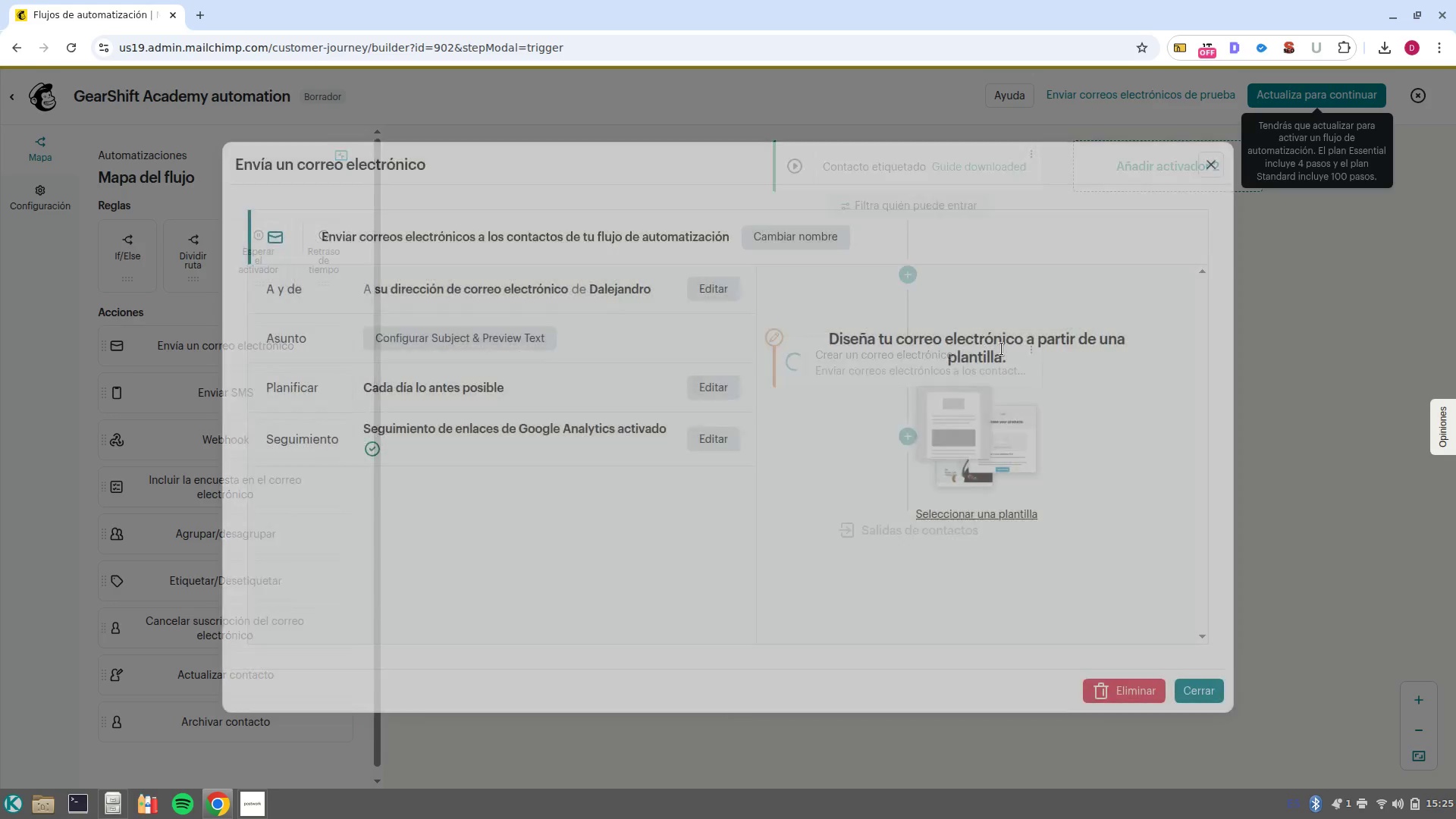 
left_click([798, 239])
 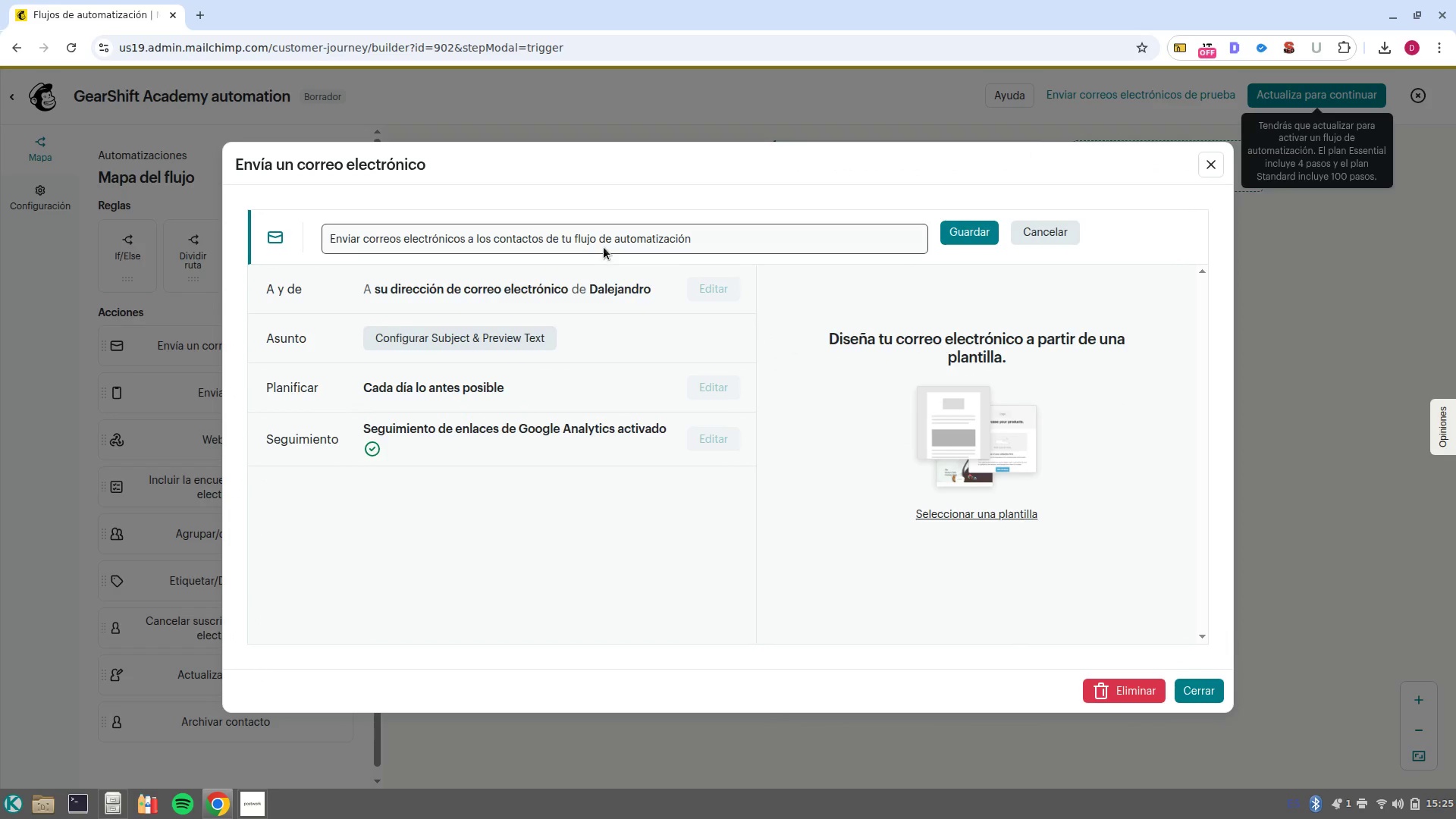 
double_click([602, 244])
 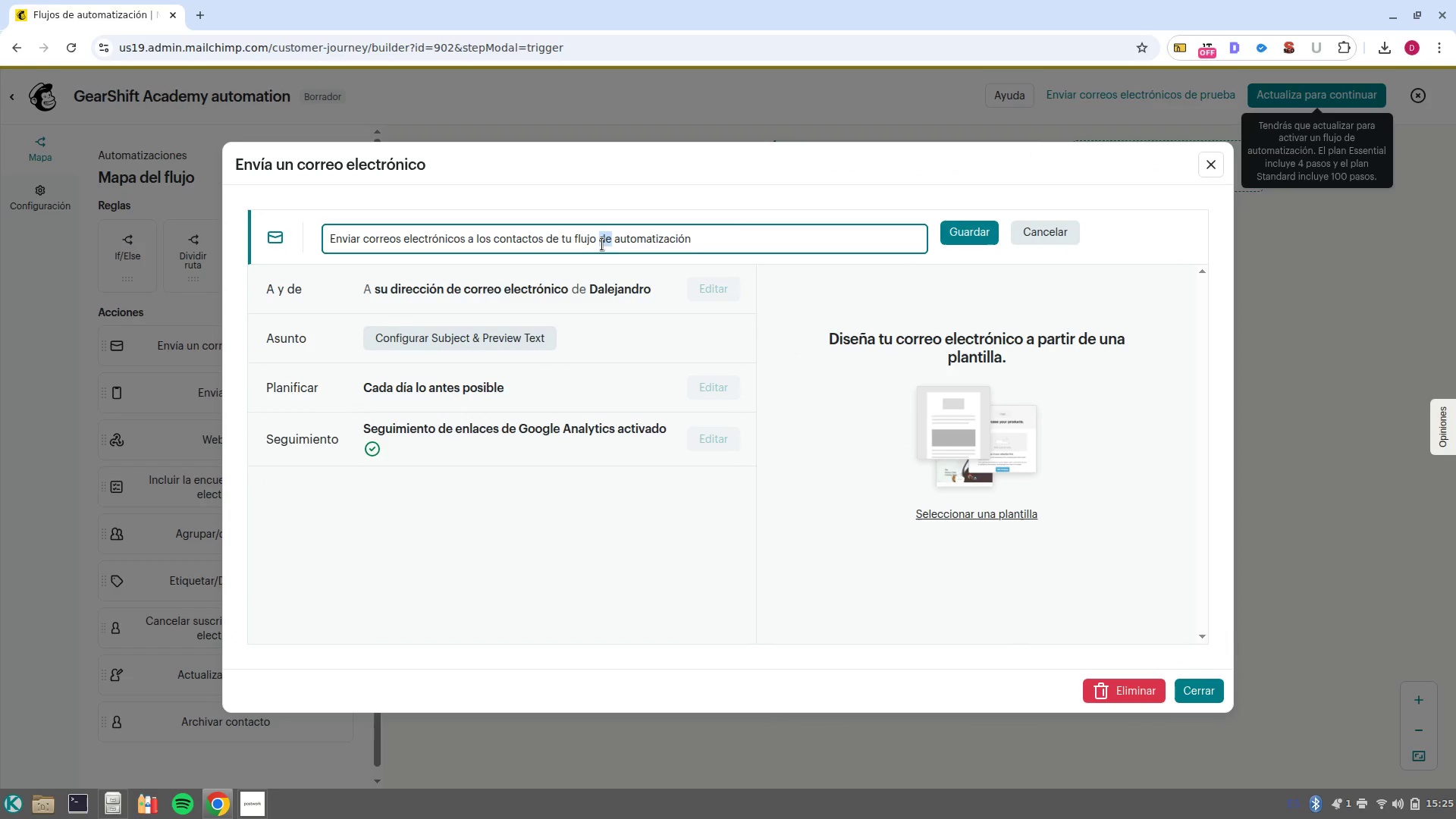 
triple_click([602, 244])
 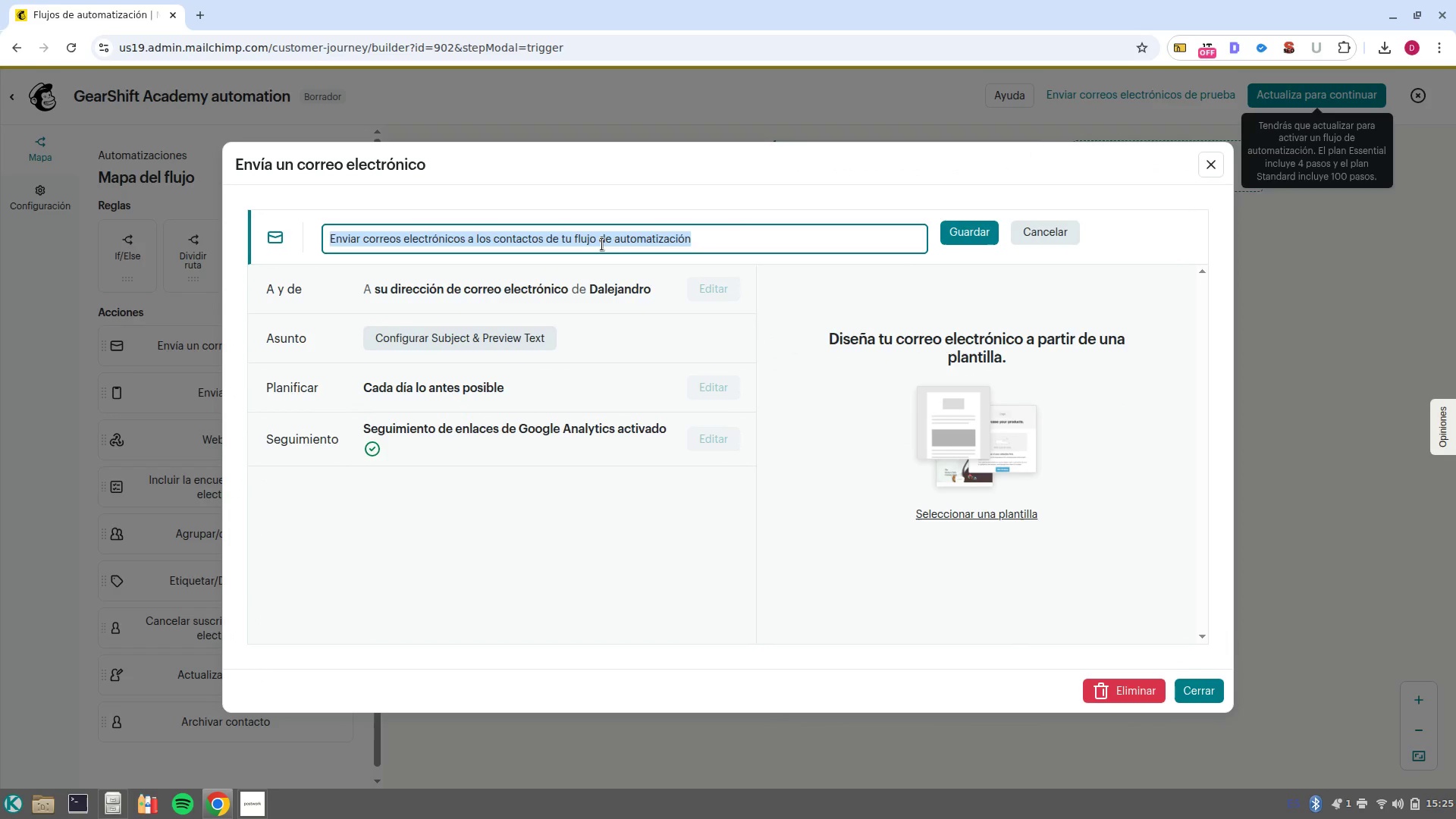 
type(Email 1 Introdi)
key(Backspace)
type(uction)
 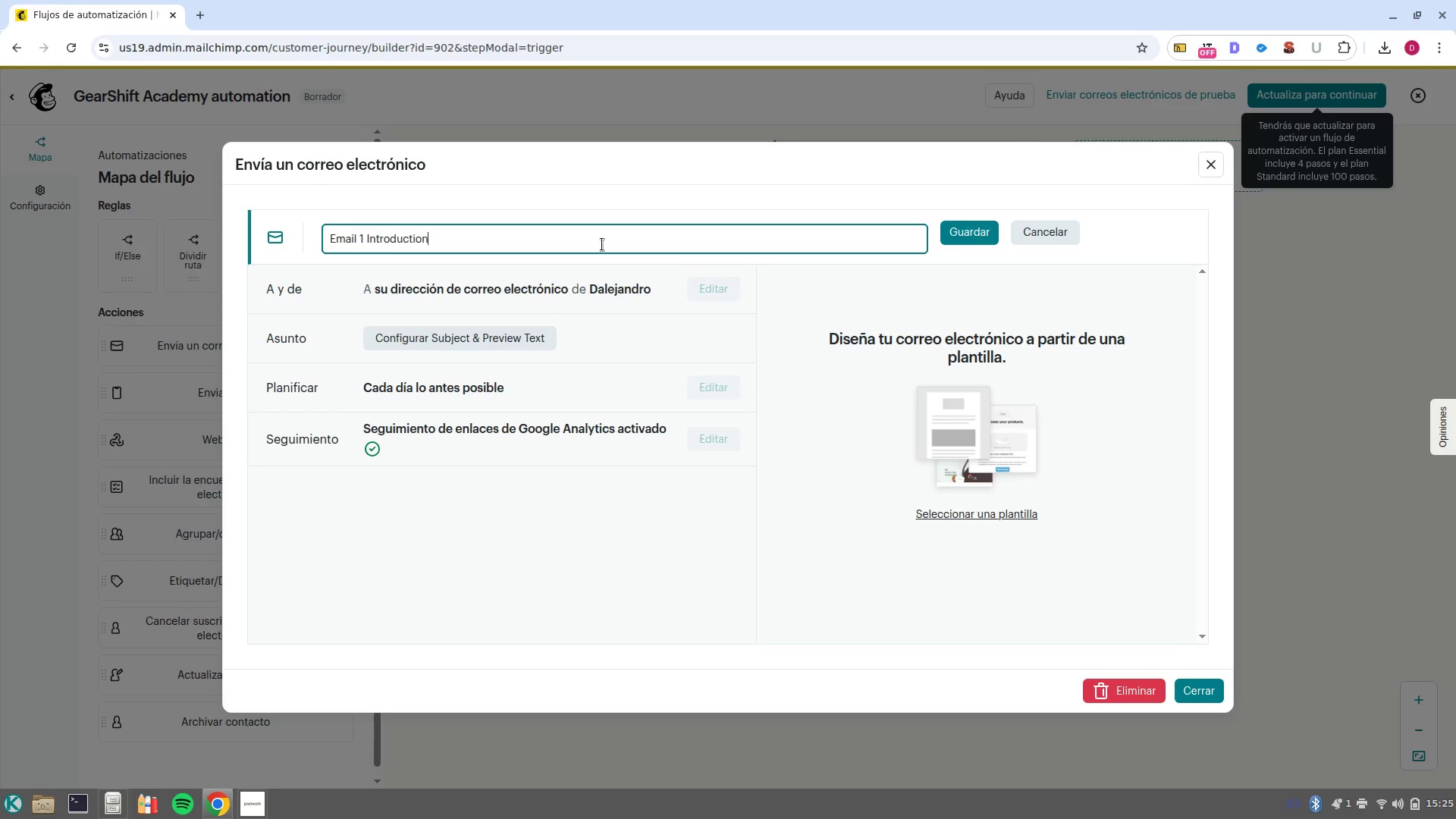 
left_click([952, 230])
 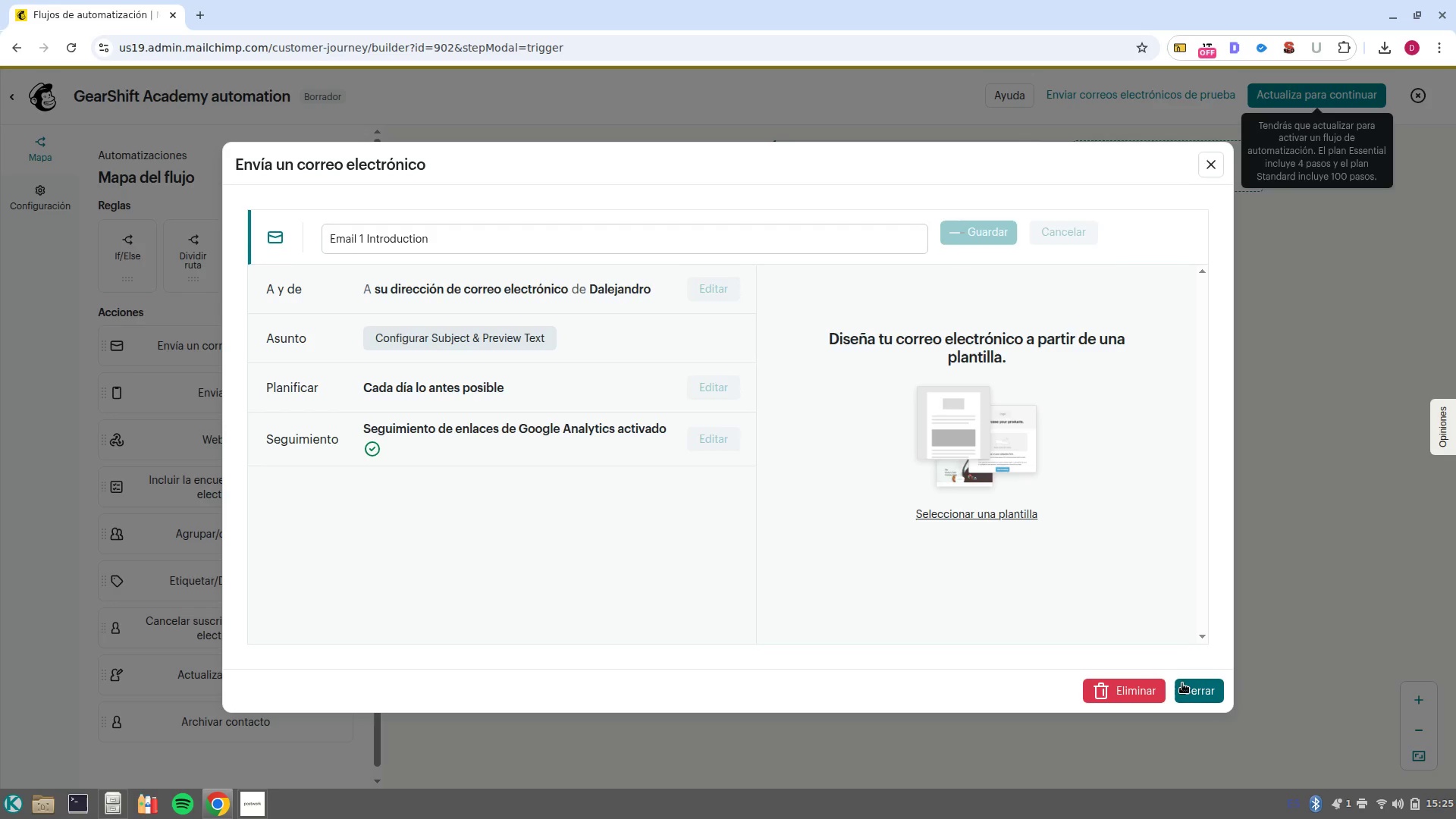 
left_click([1185, 686])
 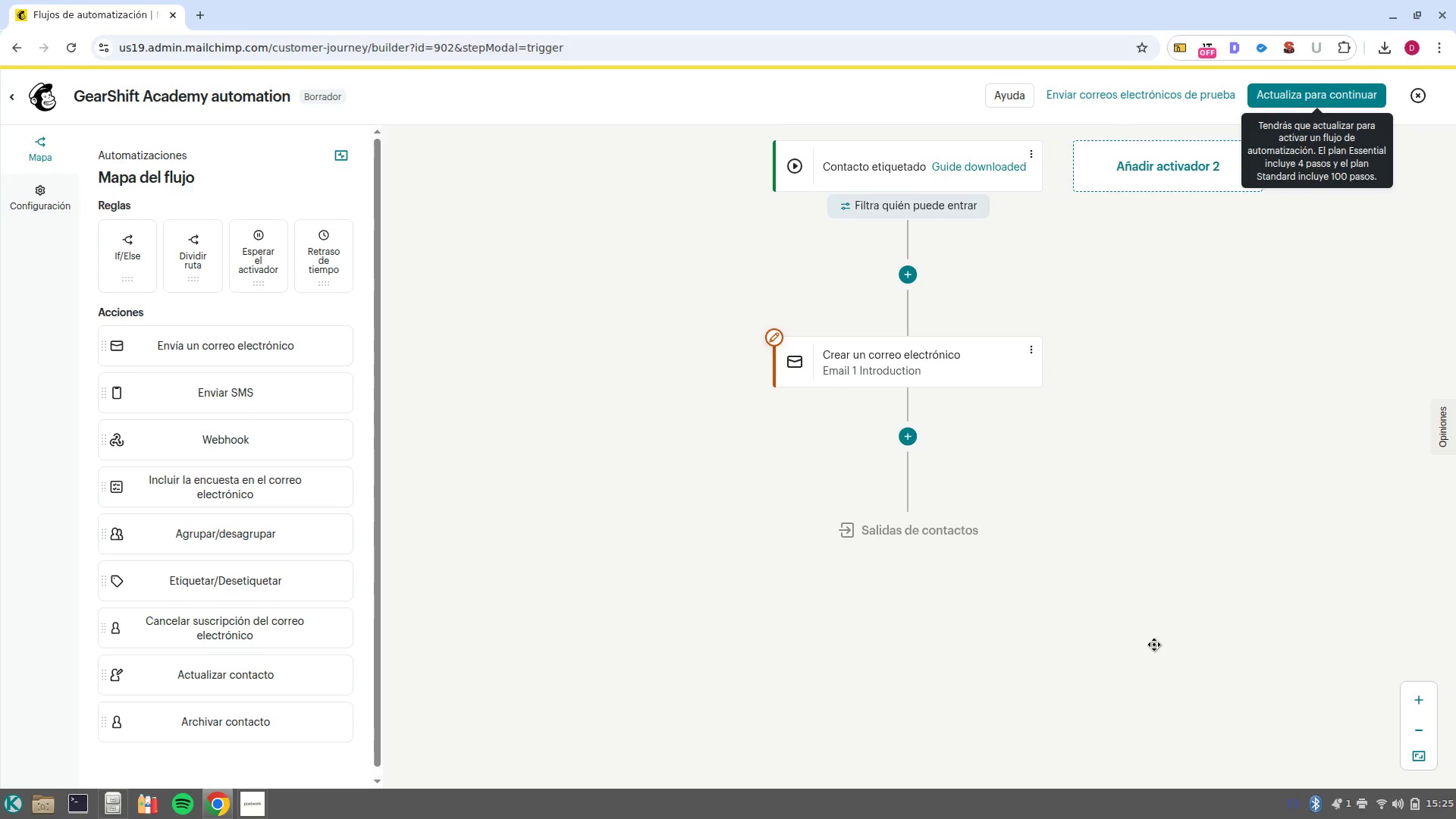 
wait(8.2)
 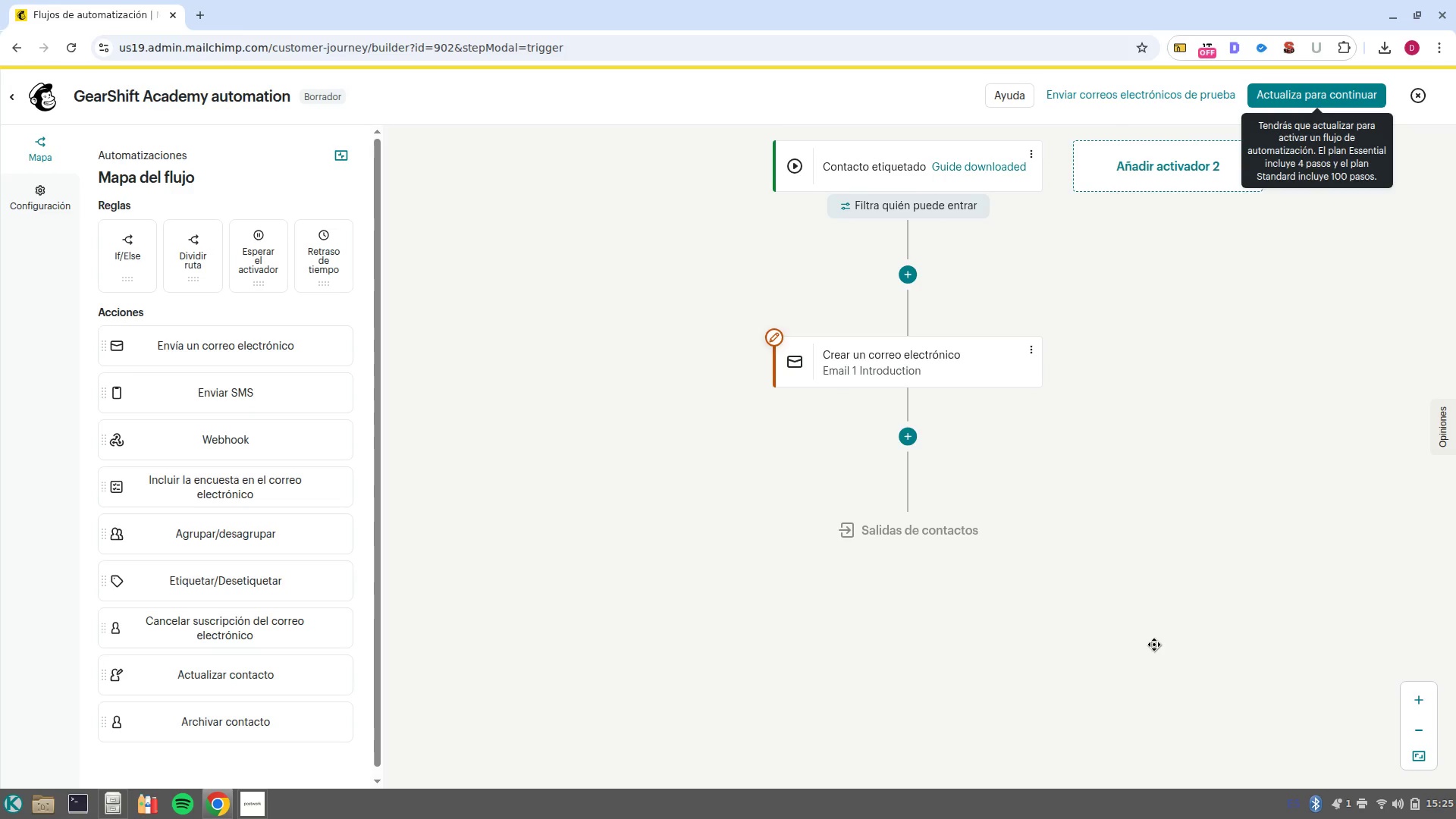 
left_click([909, 444])
 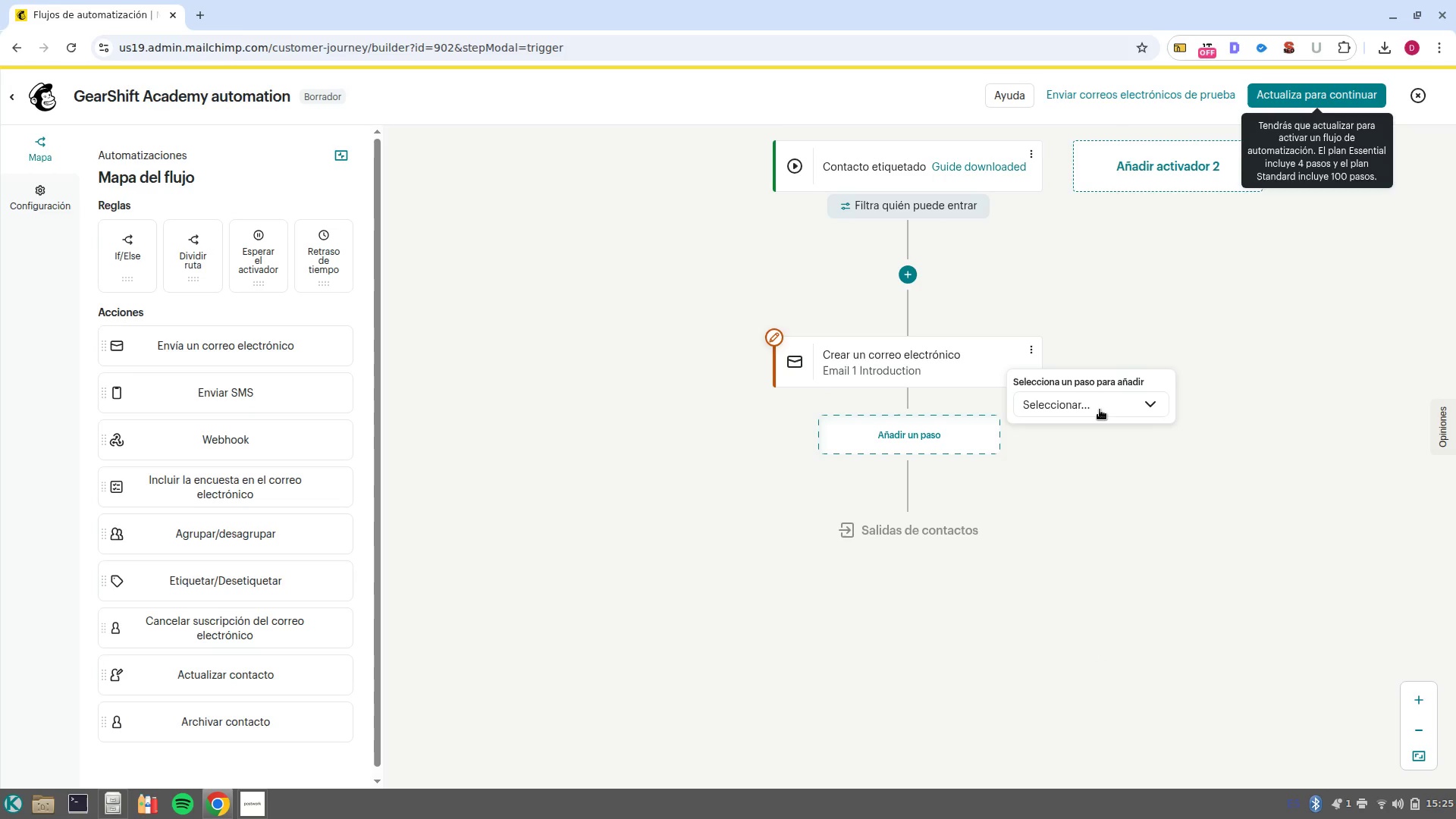 
left_click([1100, 410])
 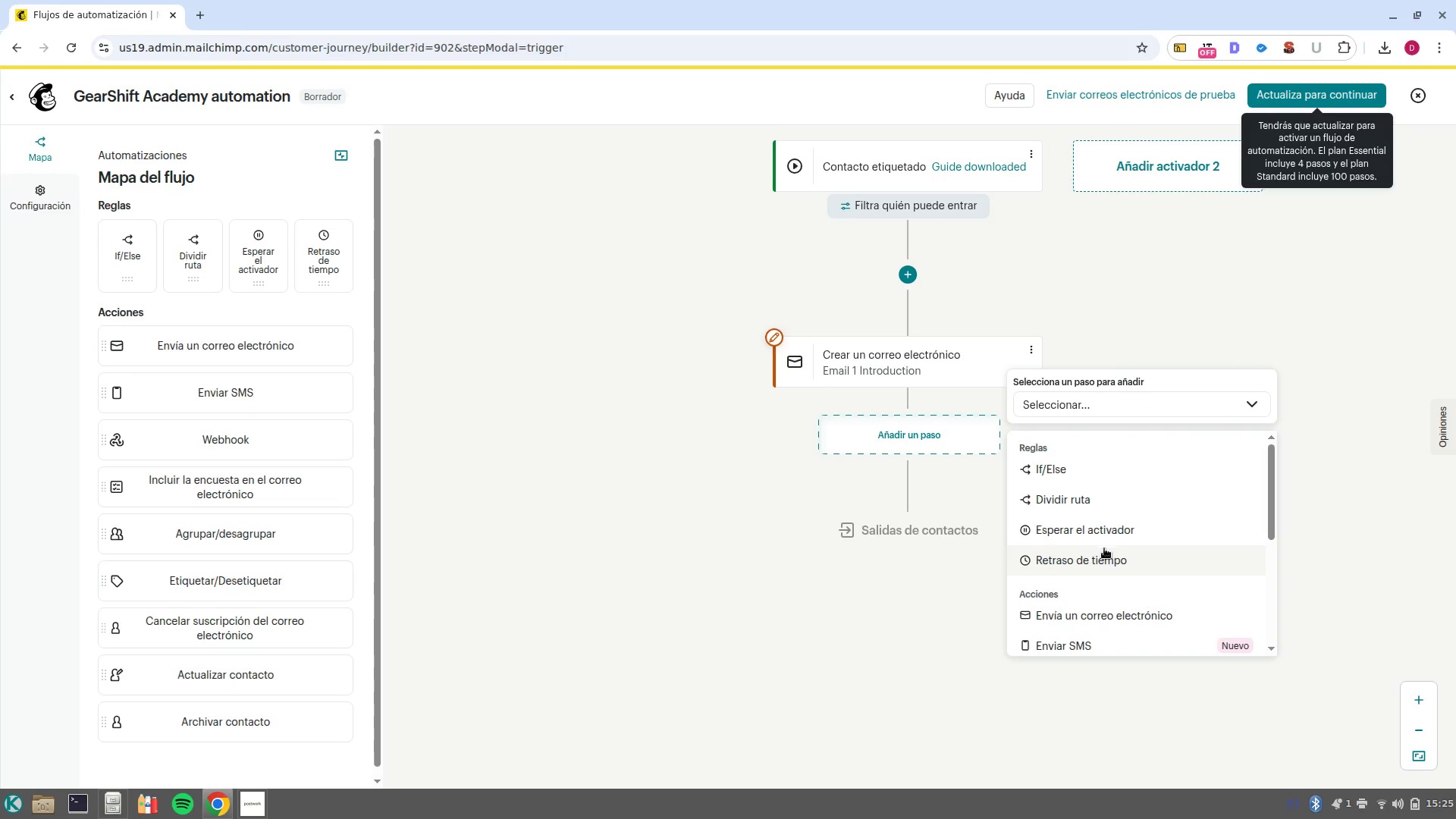 
left_click([1100, 559])
 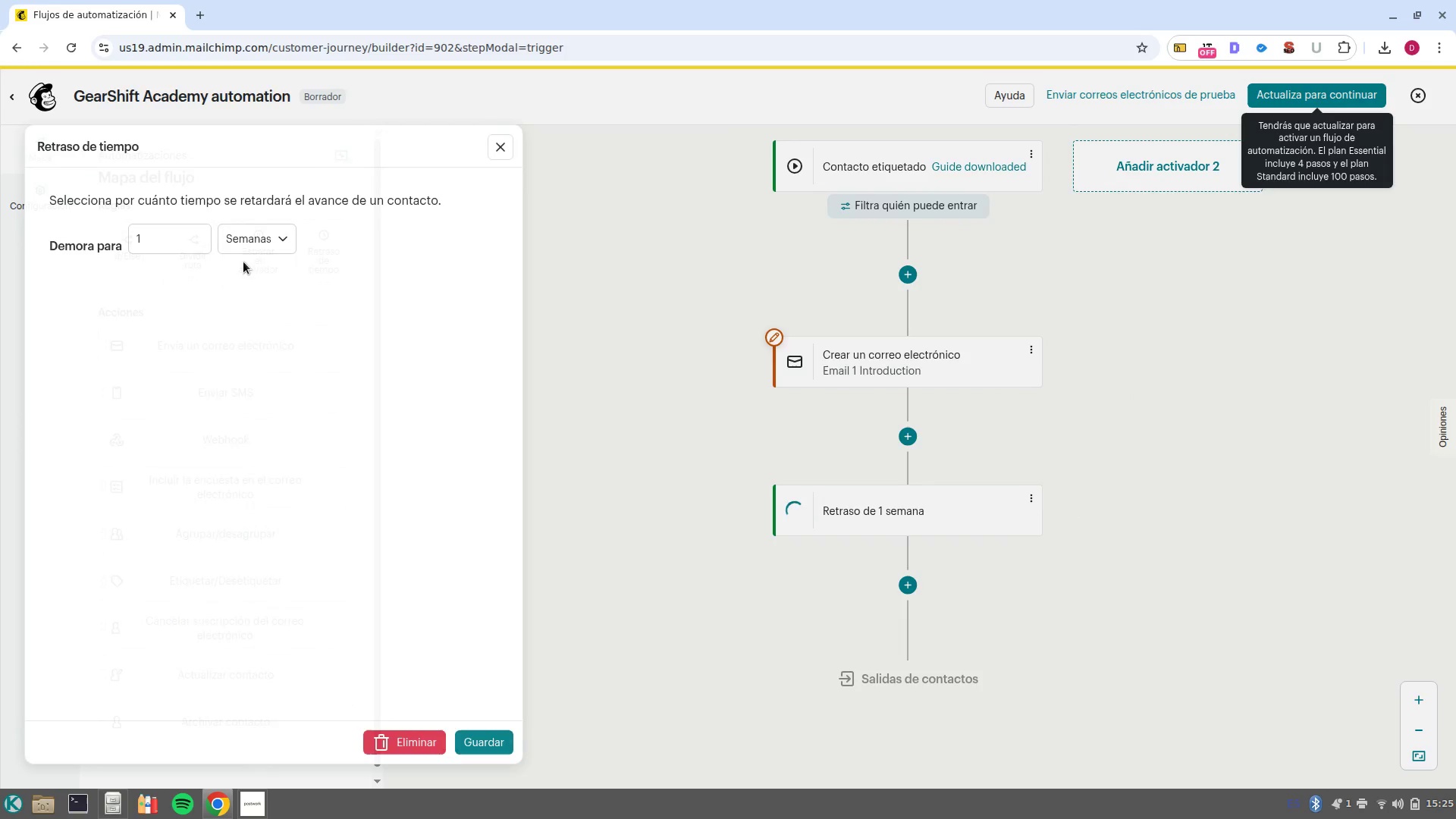 
left_click([277, 227])
 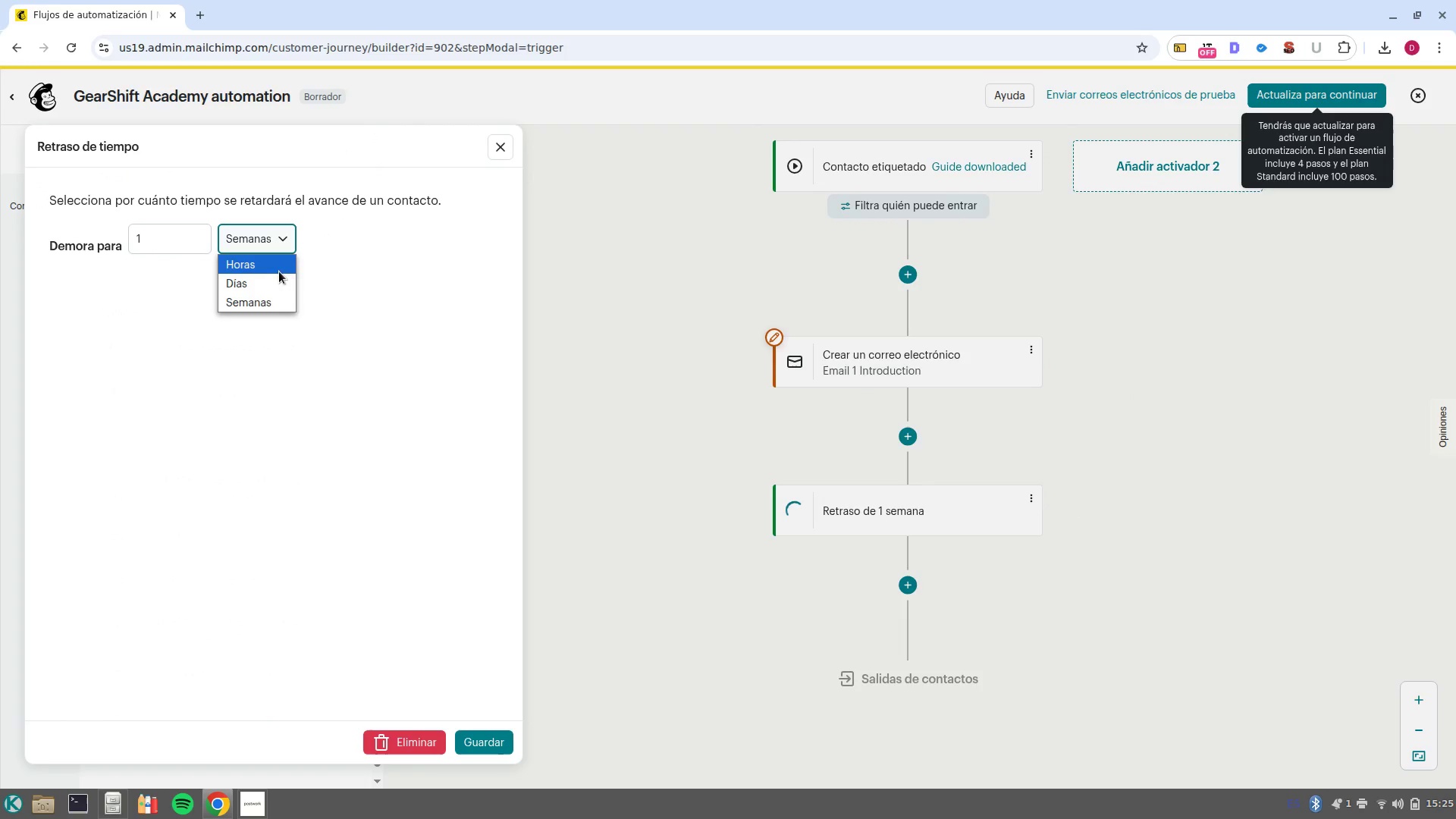 
left_click([272, 261])
 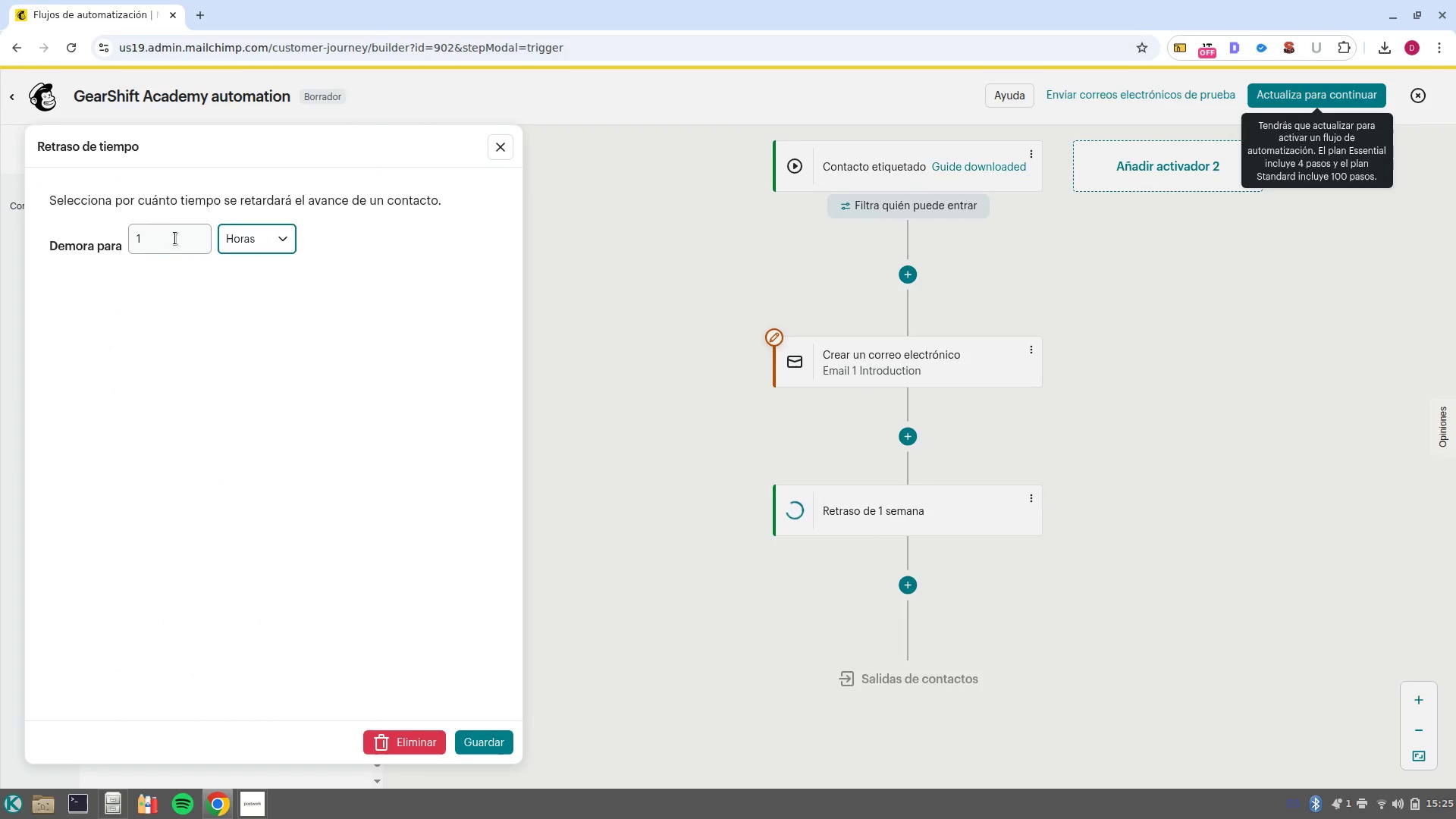 
left_click([171, 236])
 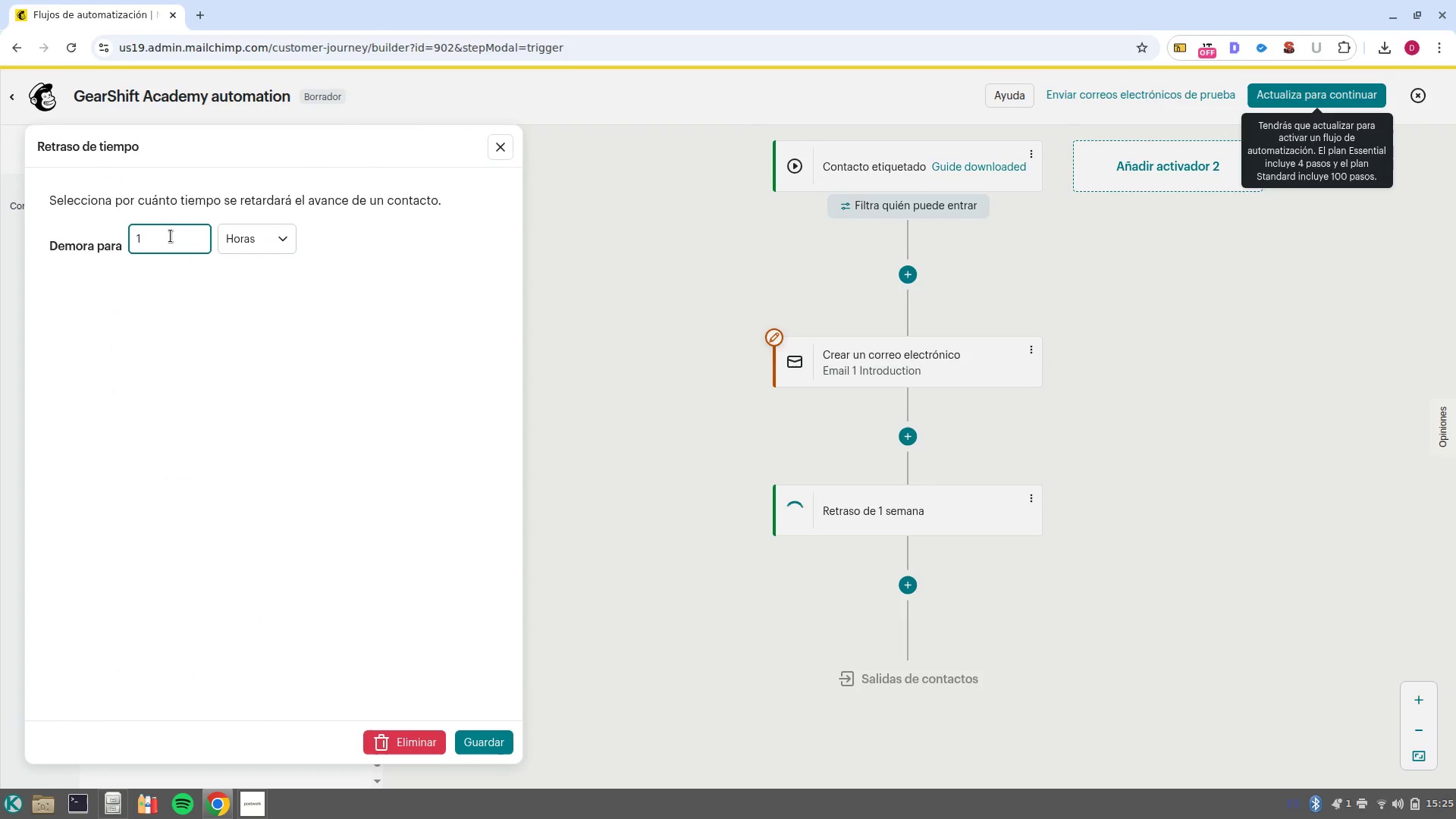 
key(Backspace)
type(48)
 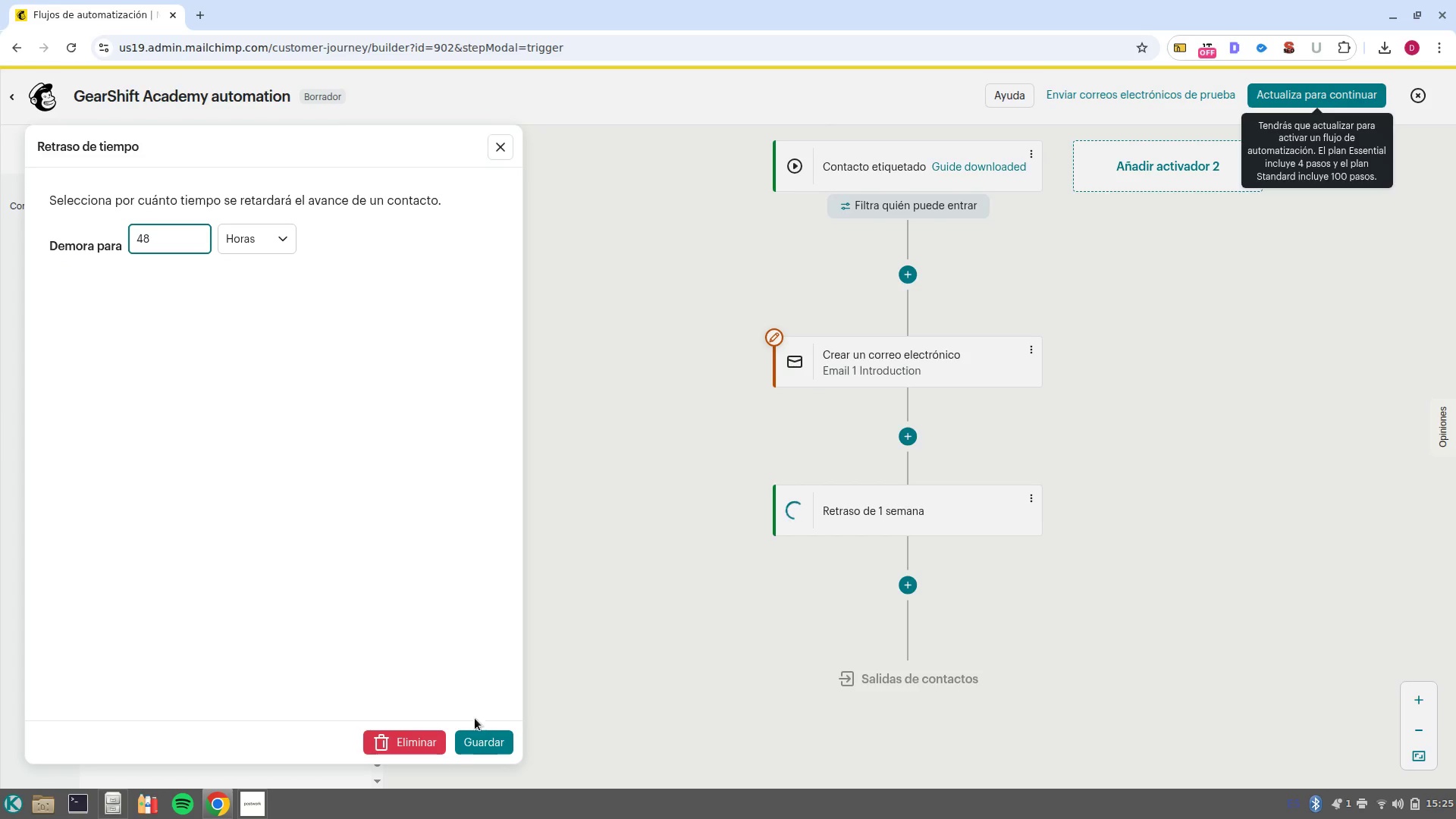 
left_click([491, 740])
 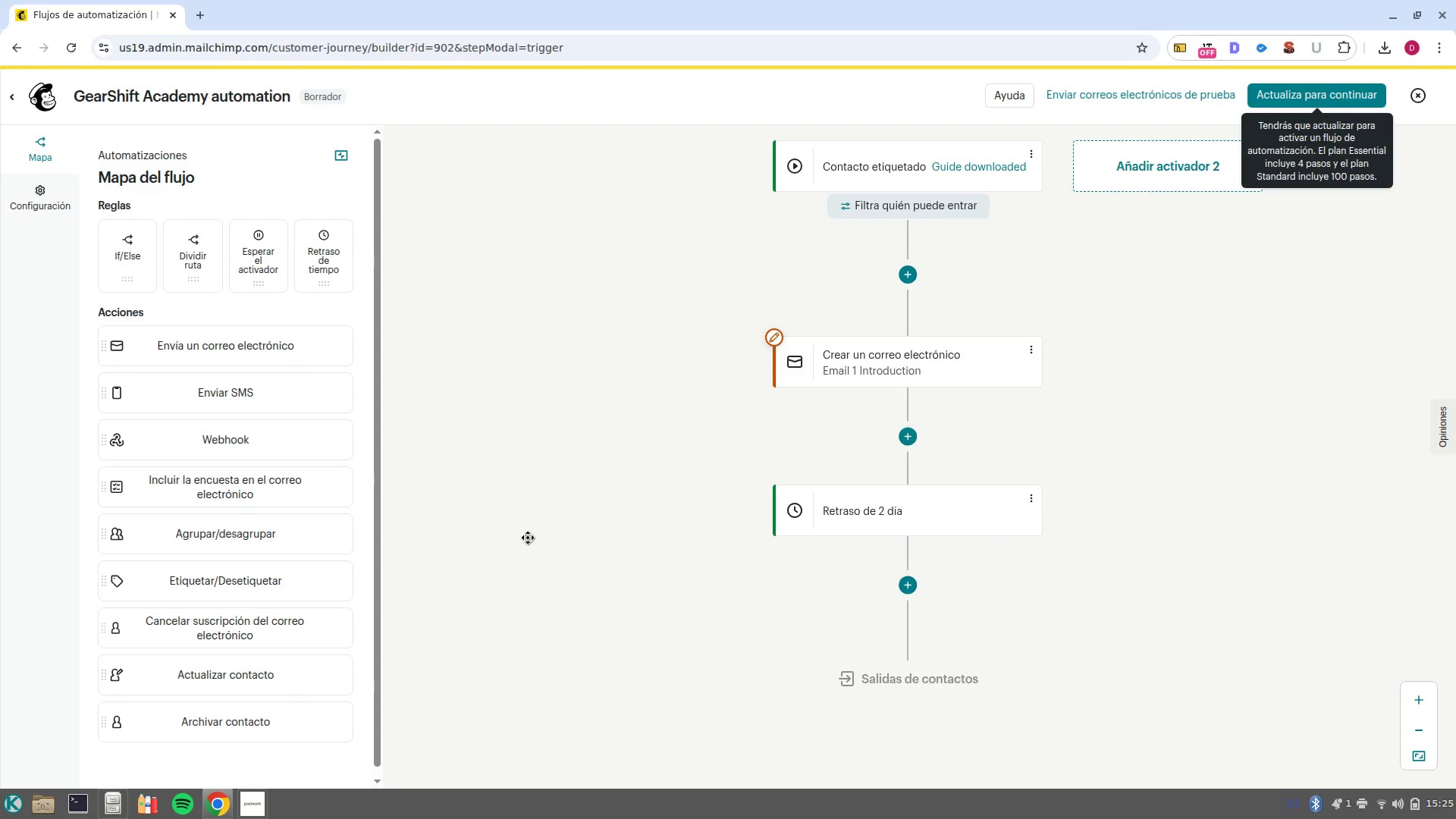 
wait(8.17)
 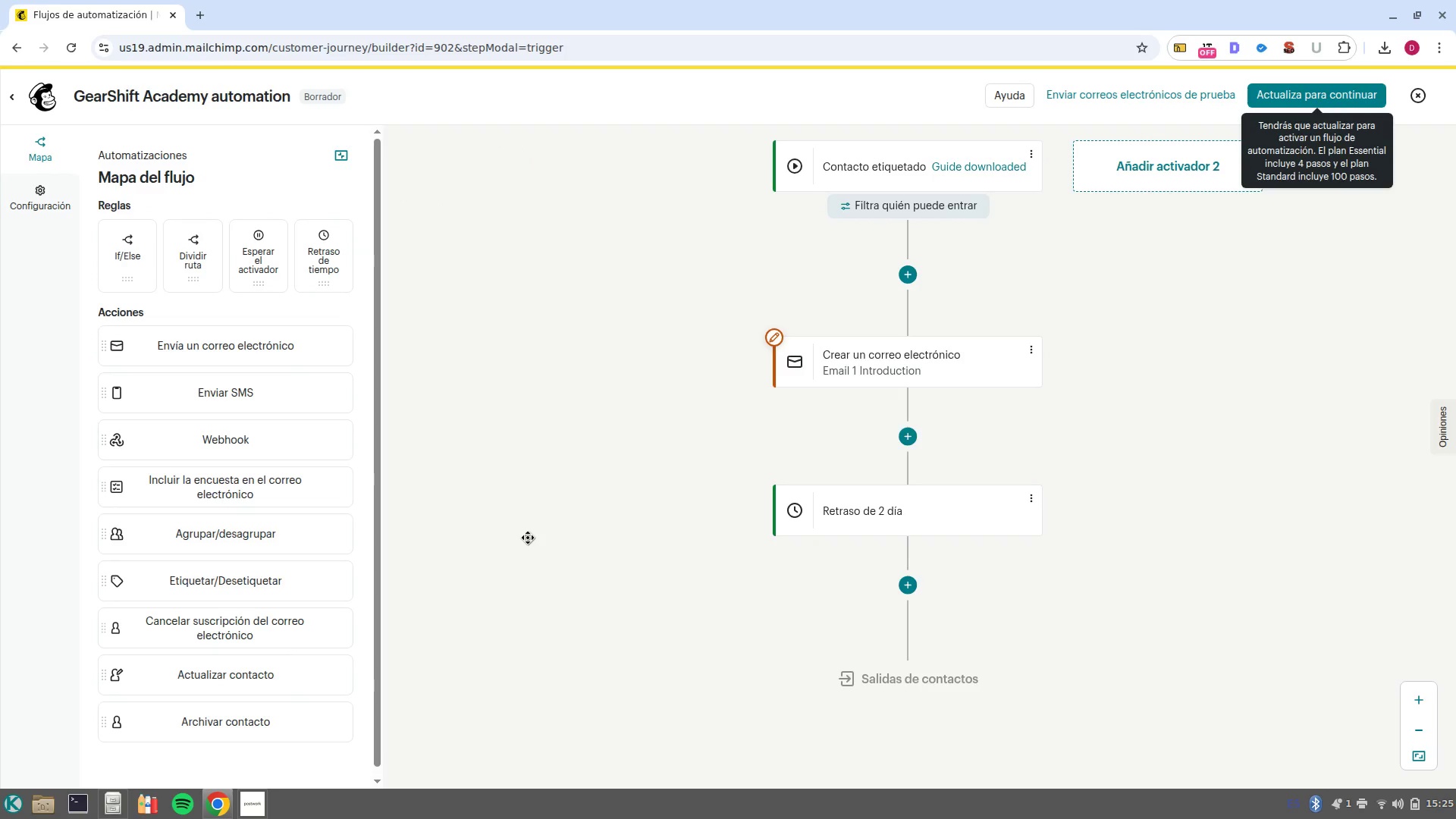 
left_click([896, 596])
 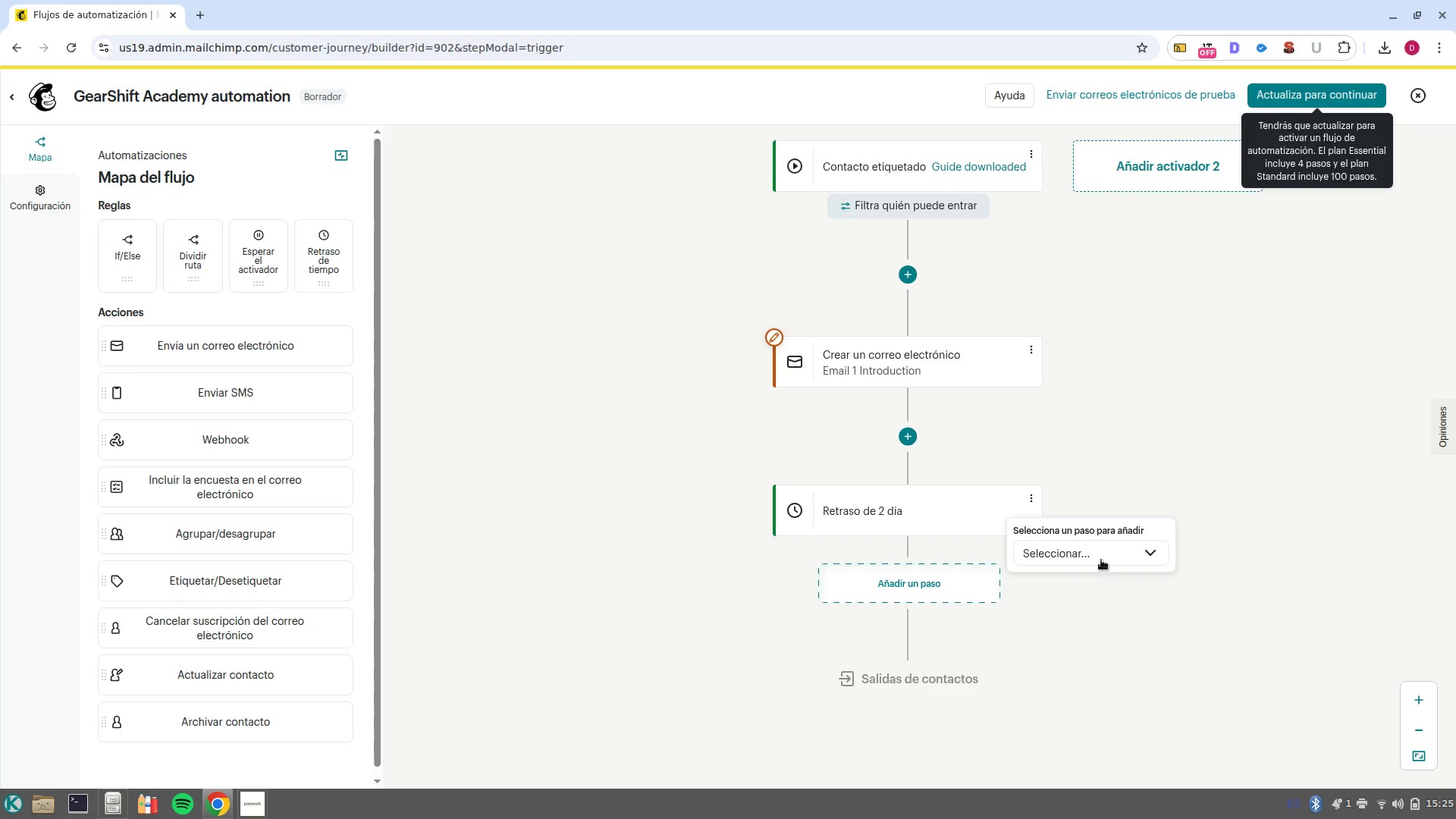 
left_click([1103, 557])
 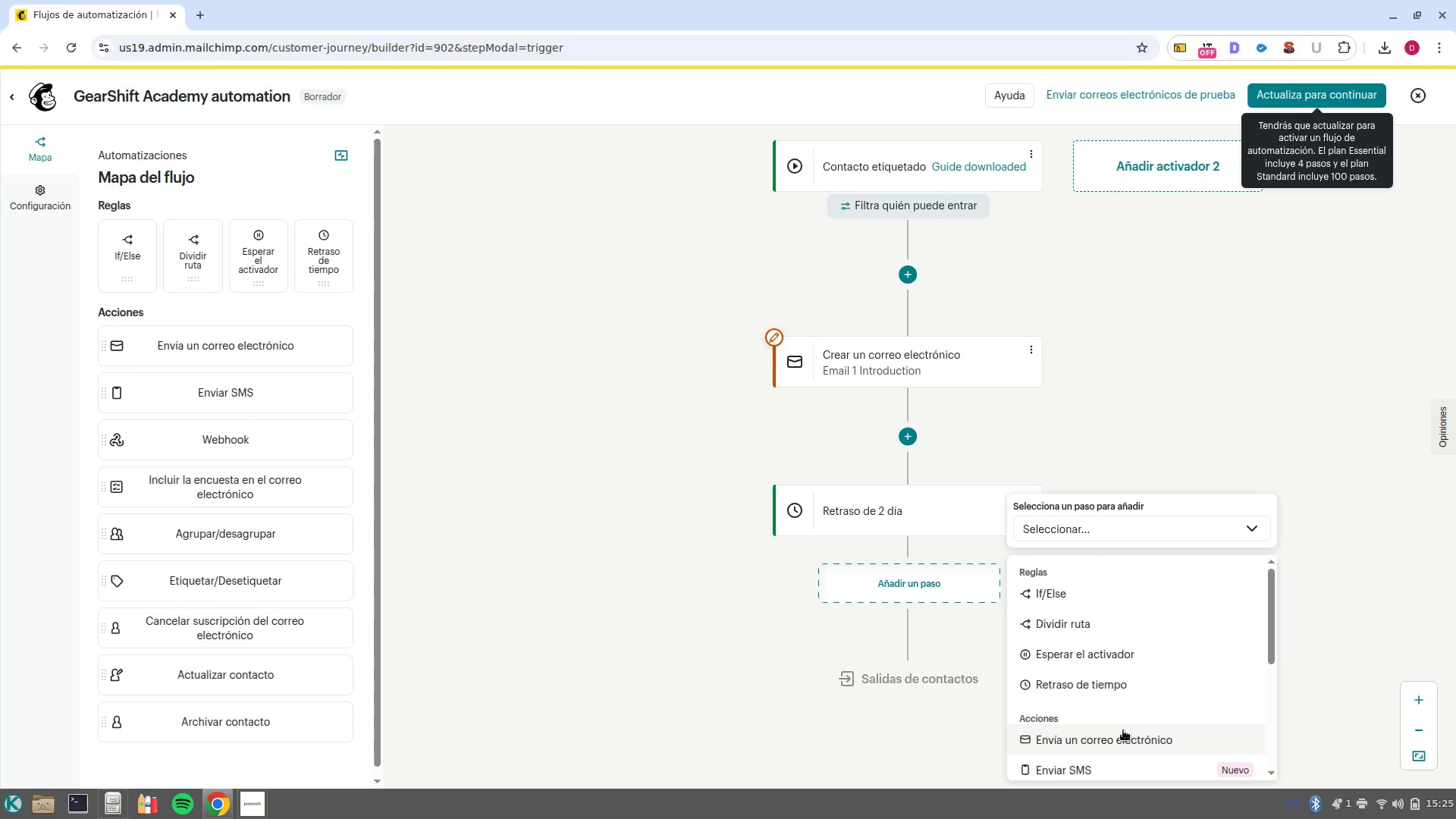 
left_click([1136, 741])
 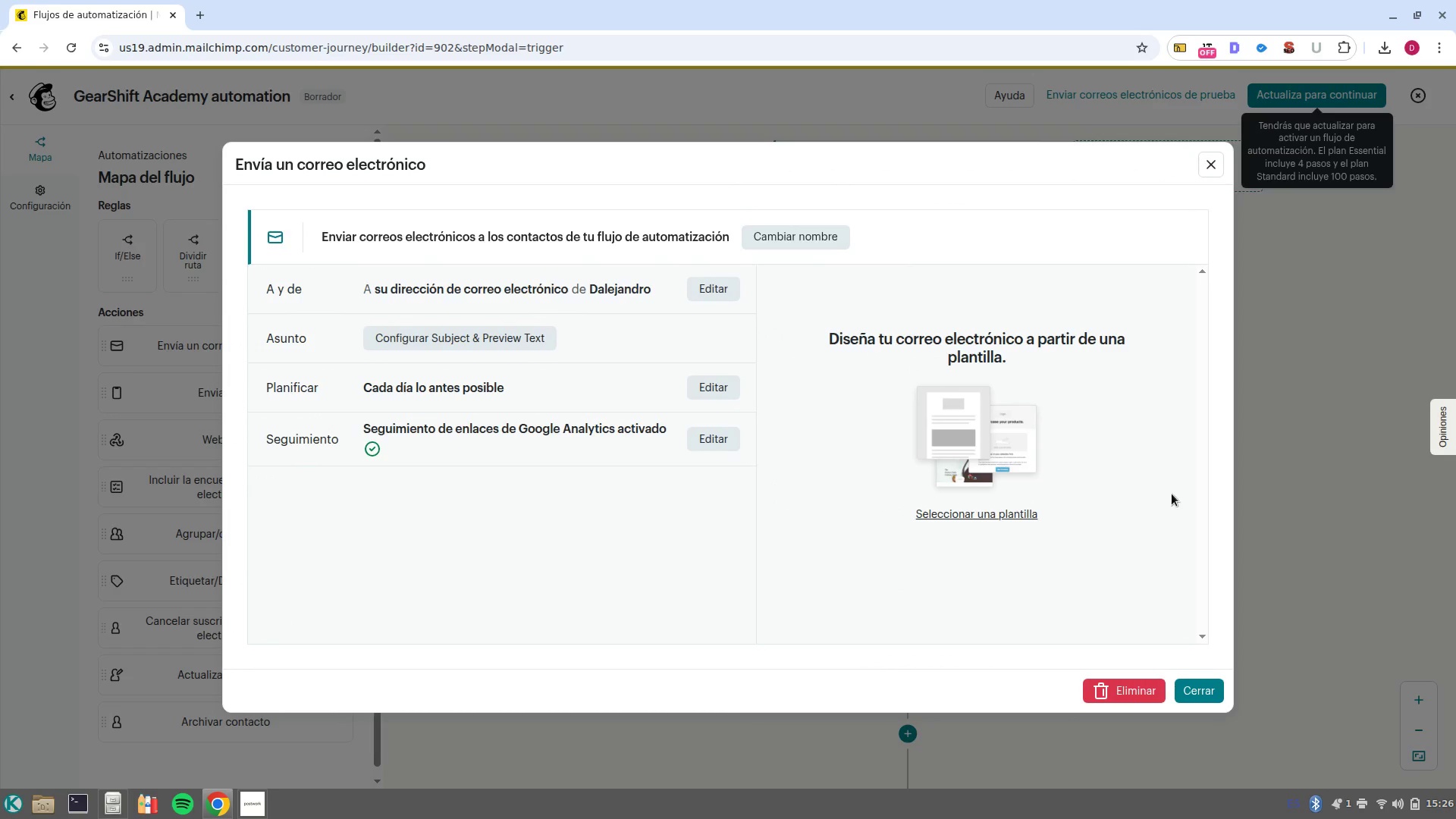 
left_click([770, 243])
 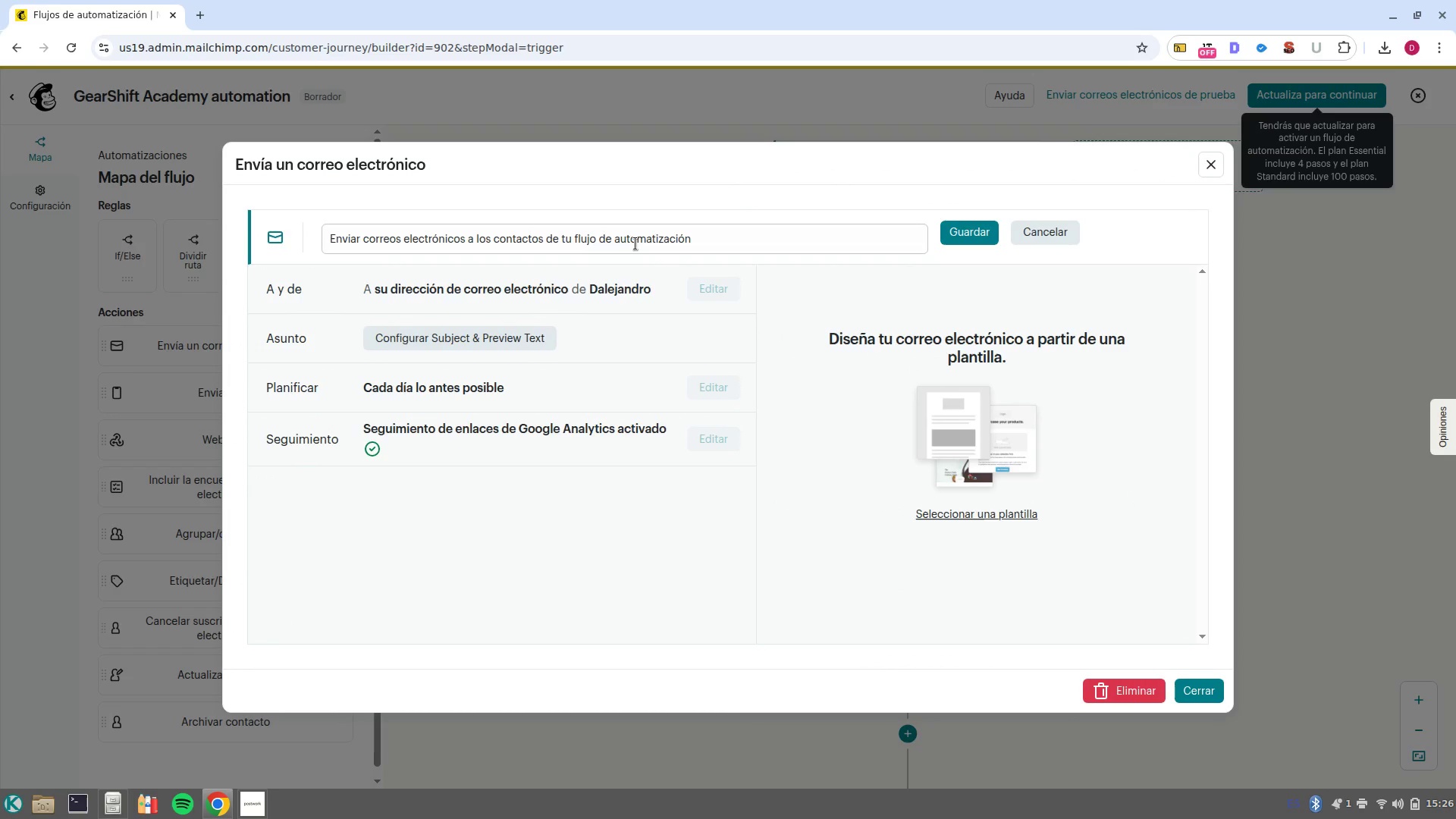 
double_click([635, 243])
 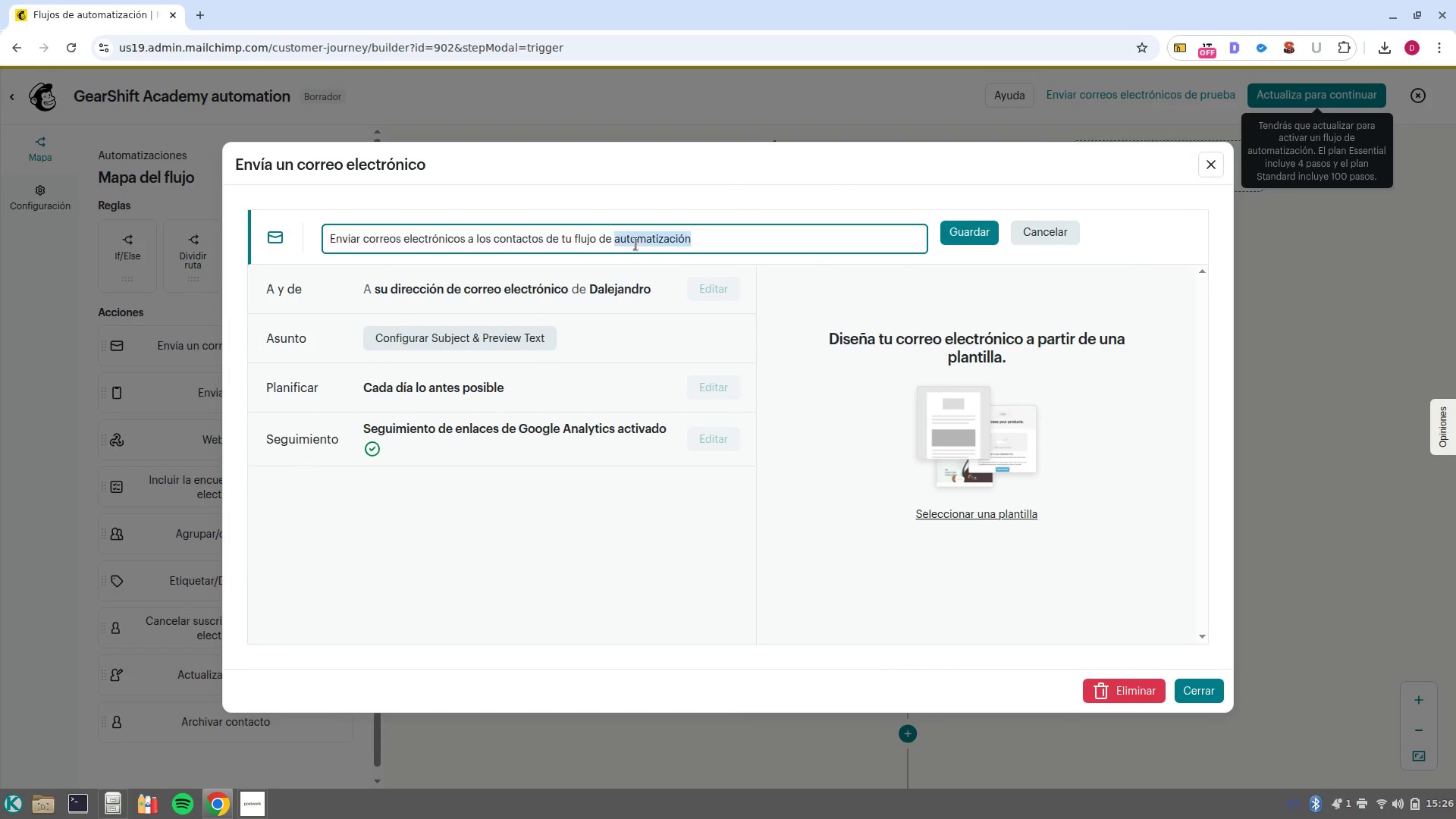 
triple_click([635, 243])
 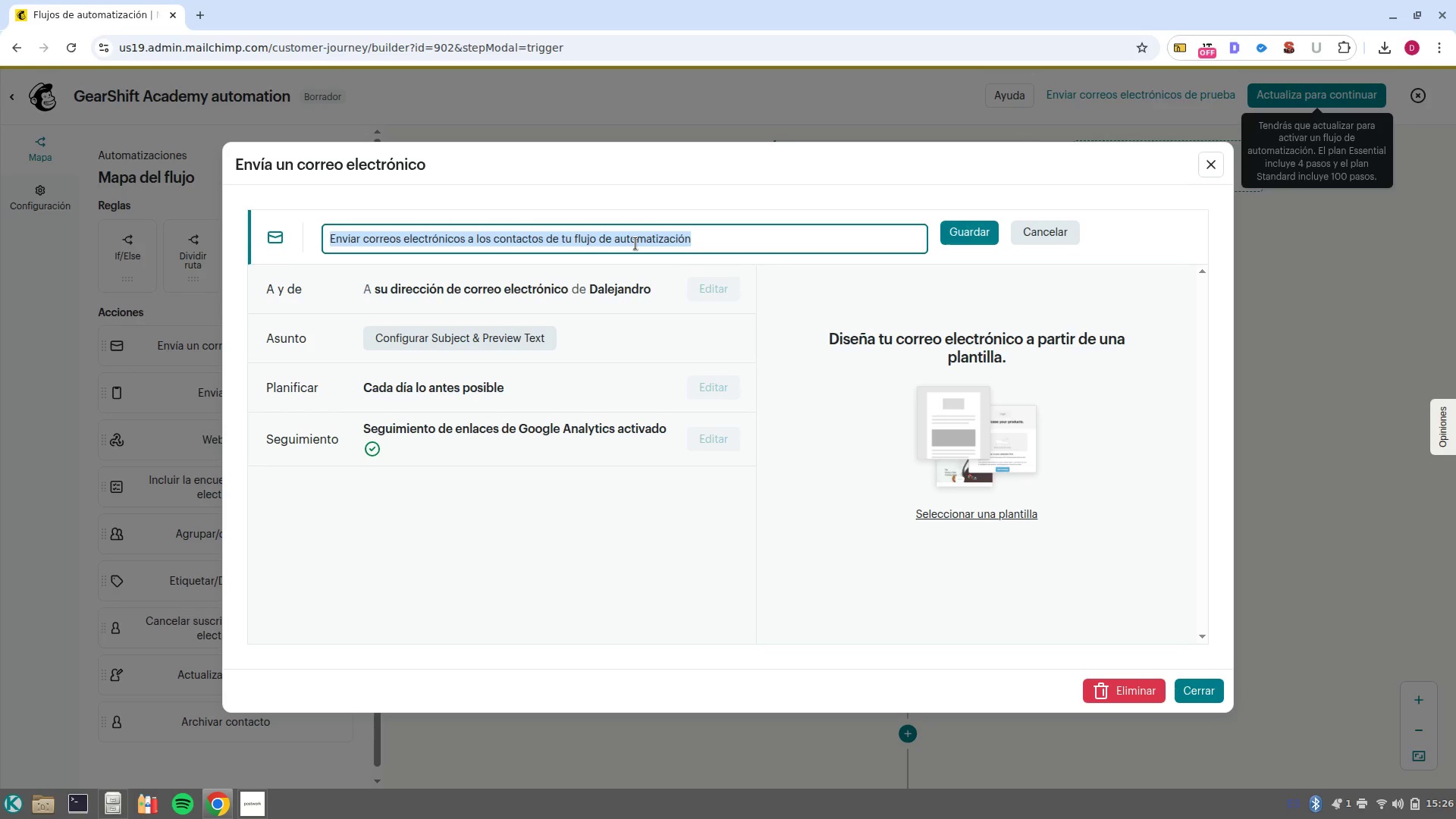 
wait(6.01)
 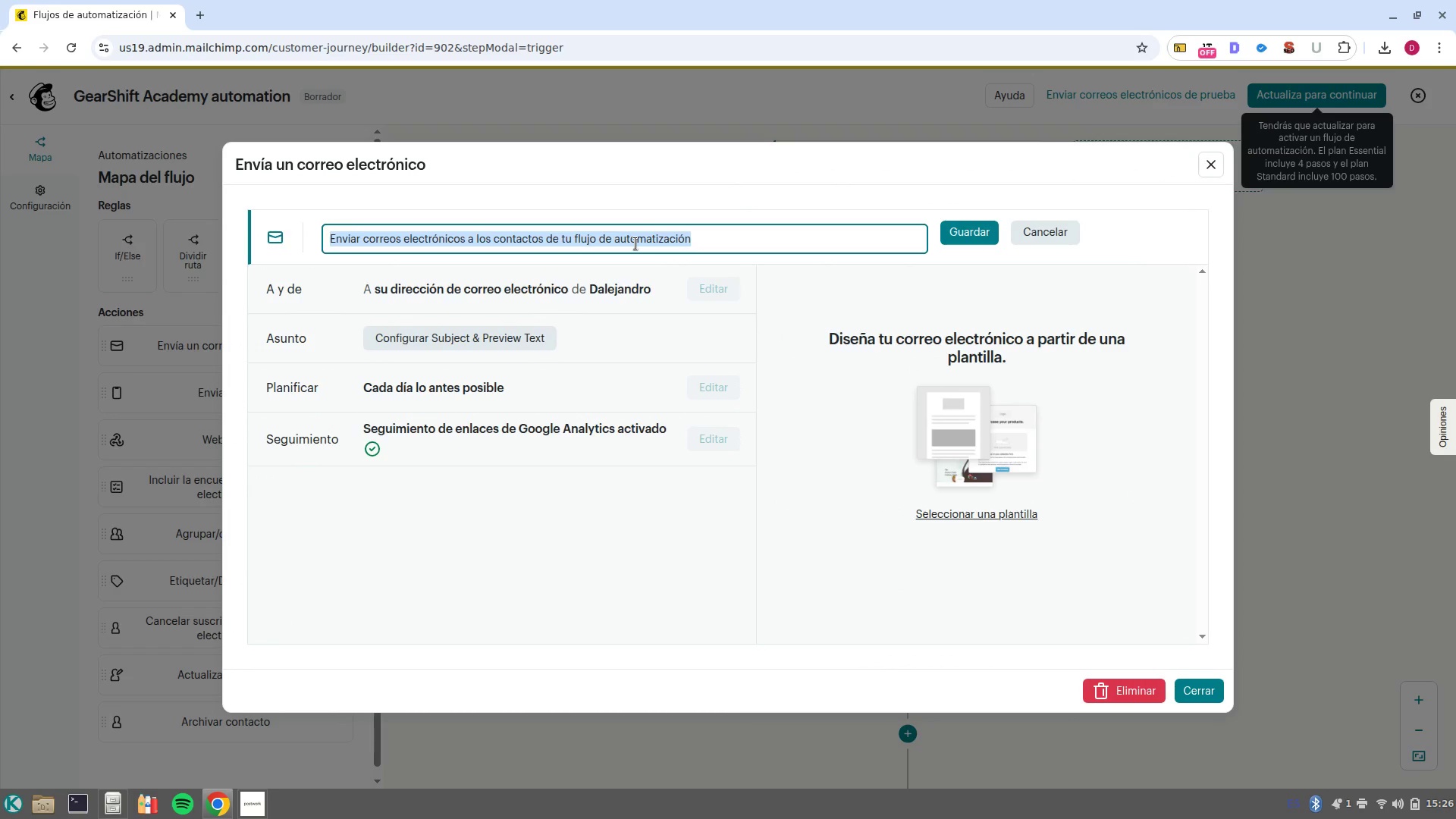 
type(Su)
key(Backspace)
key(Backspace)
key(Backspace)
key(Backspace)
type(Email 2 Success Spt)
key(Backspace)
type(p)
key(Backspace)
type(orlight)